 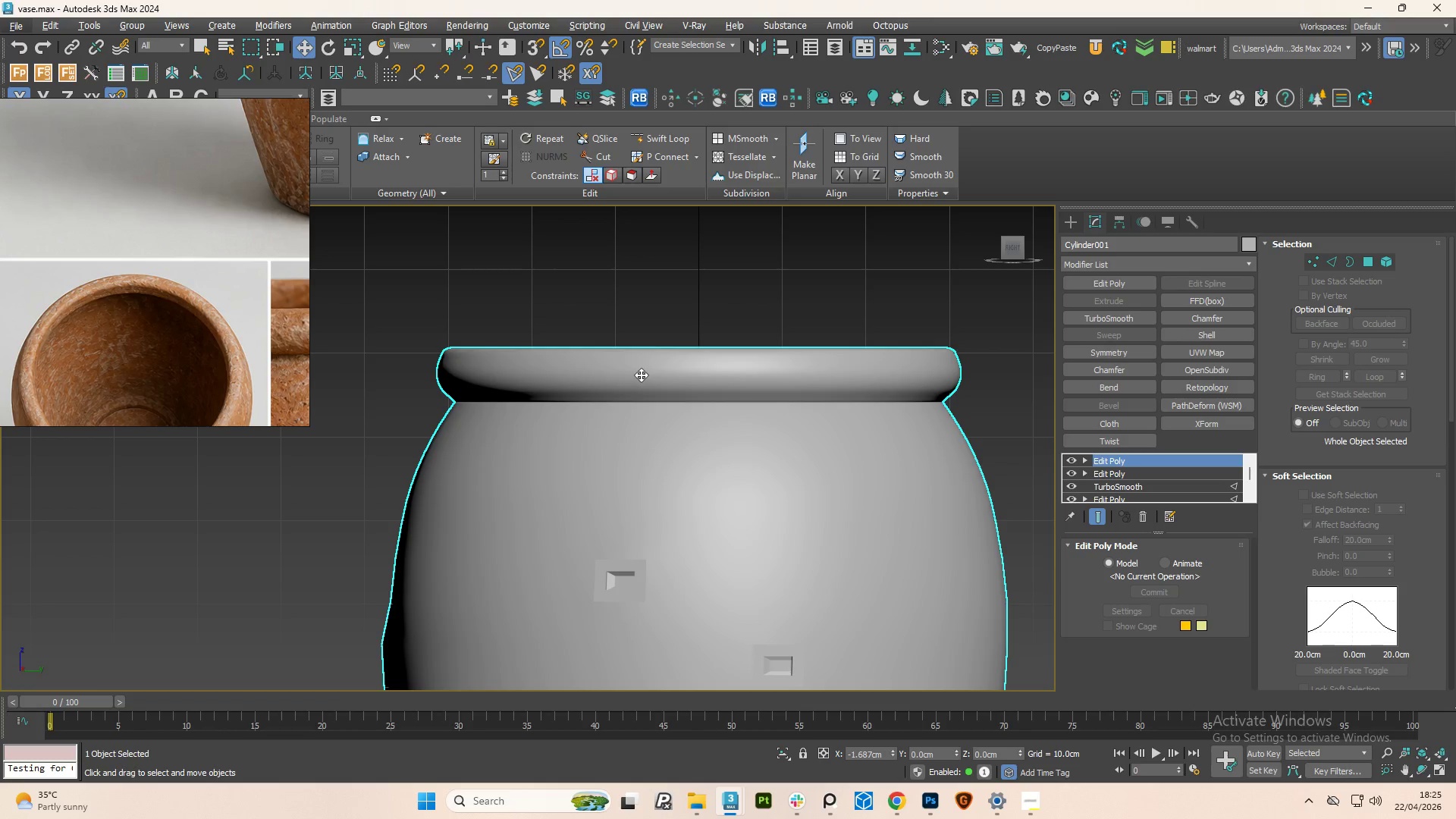 
left_click([648, 375])
 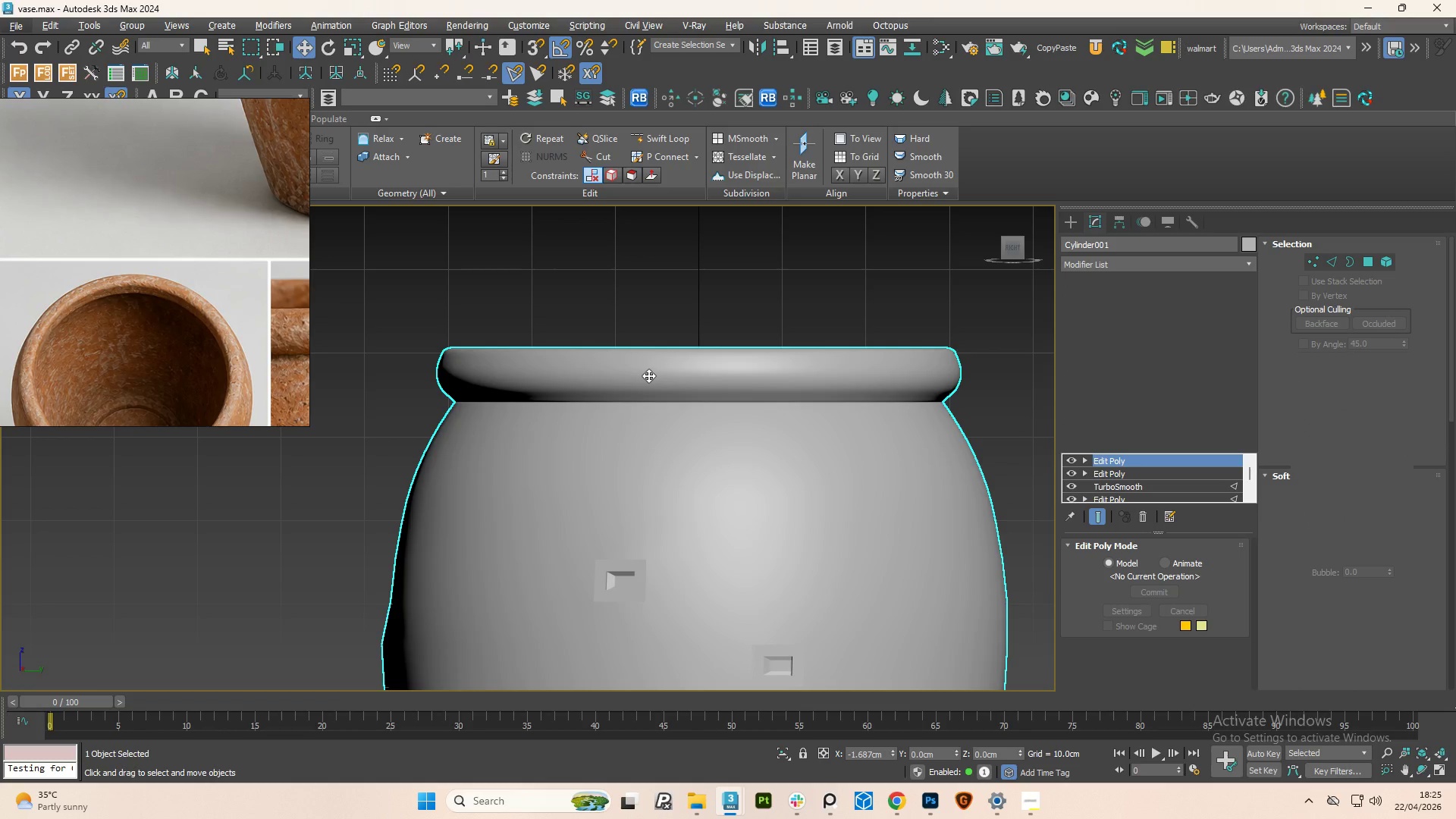 
key(F4)
 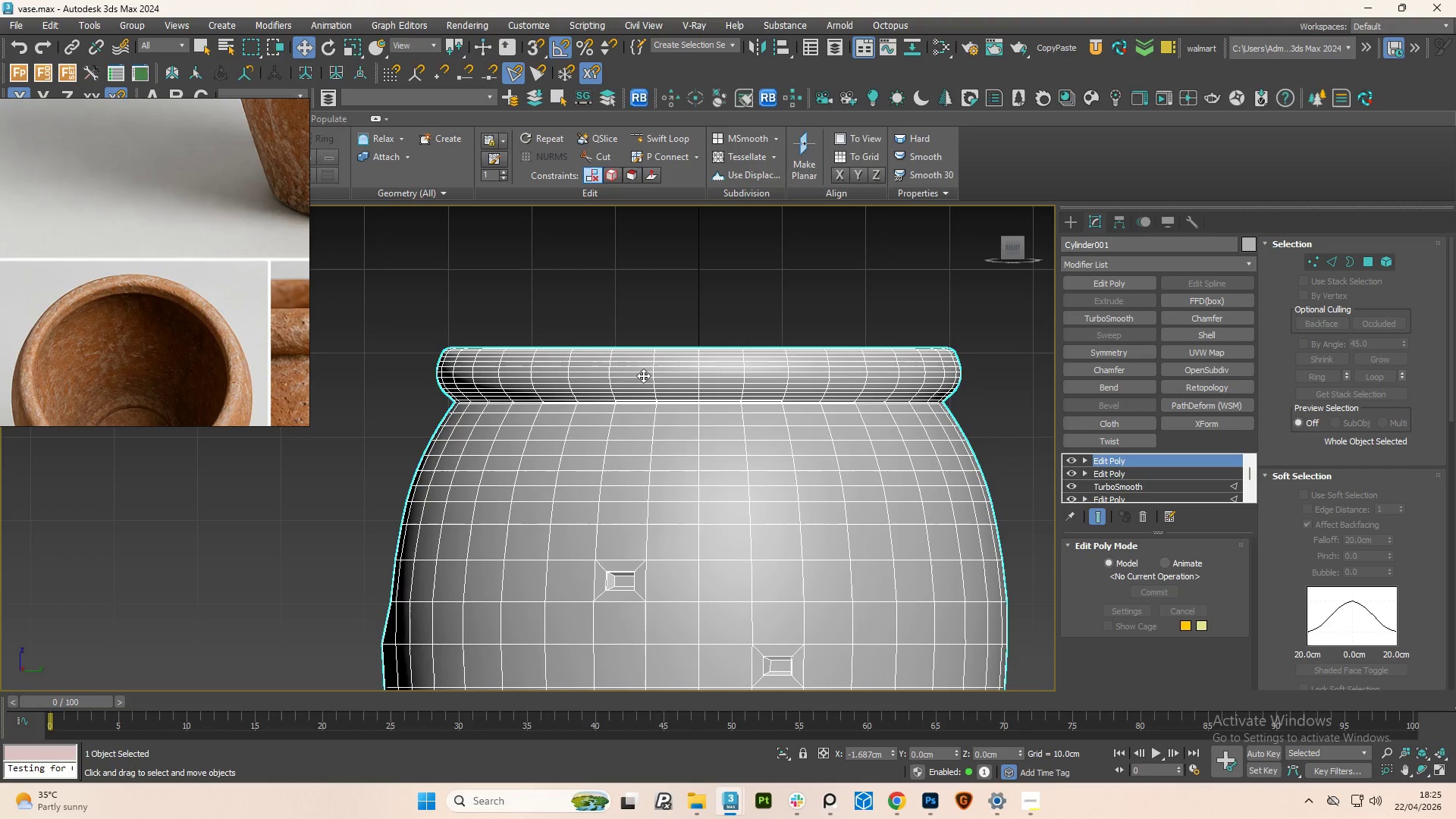 
scroll: coordinate [630, 375], scroll_direction: down, amount: 2.0
 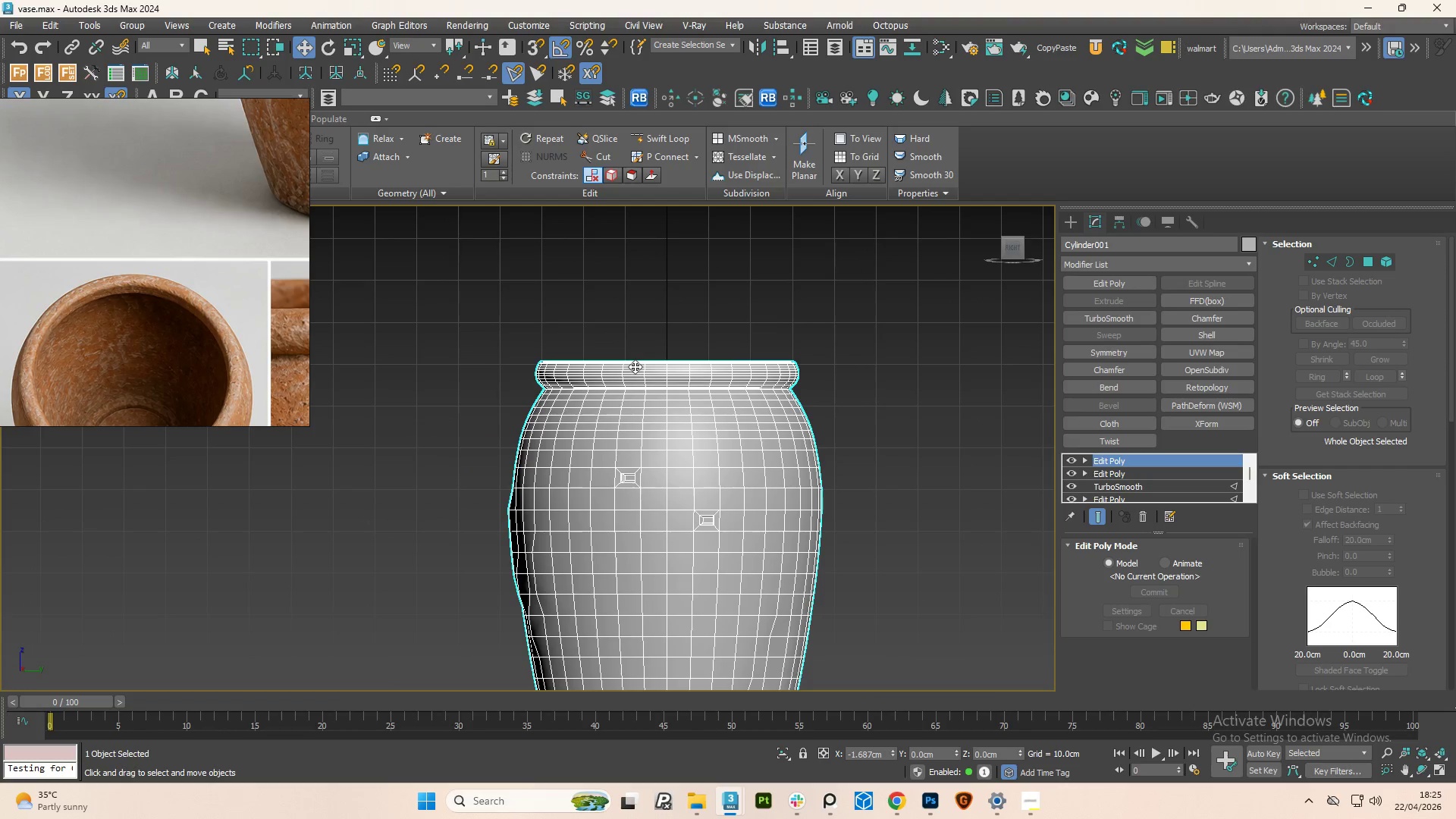 
key(Space)
 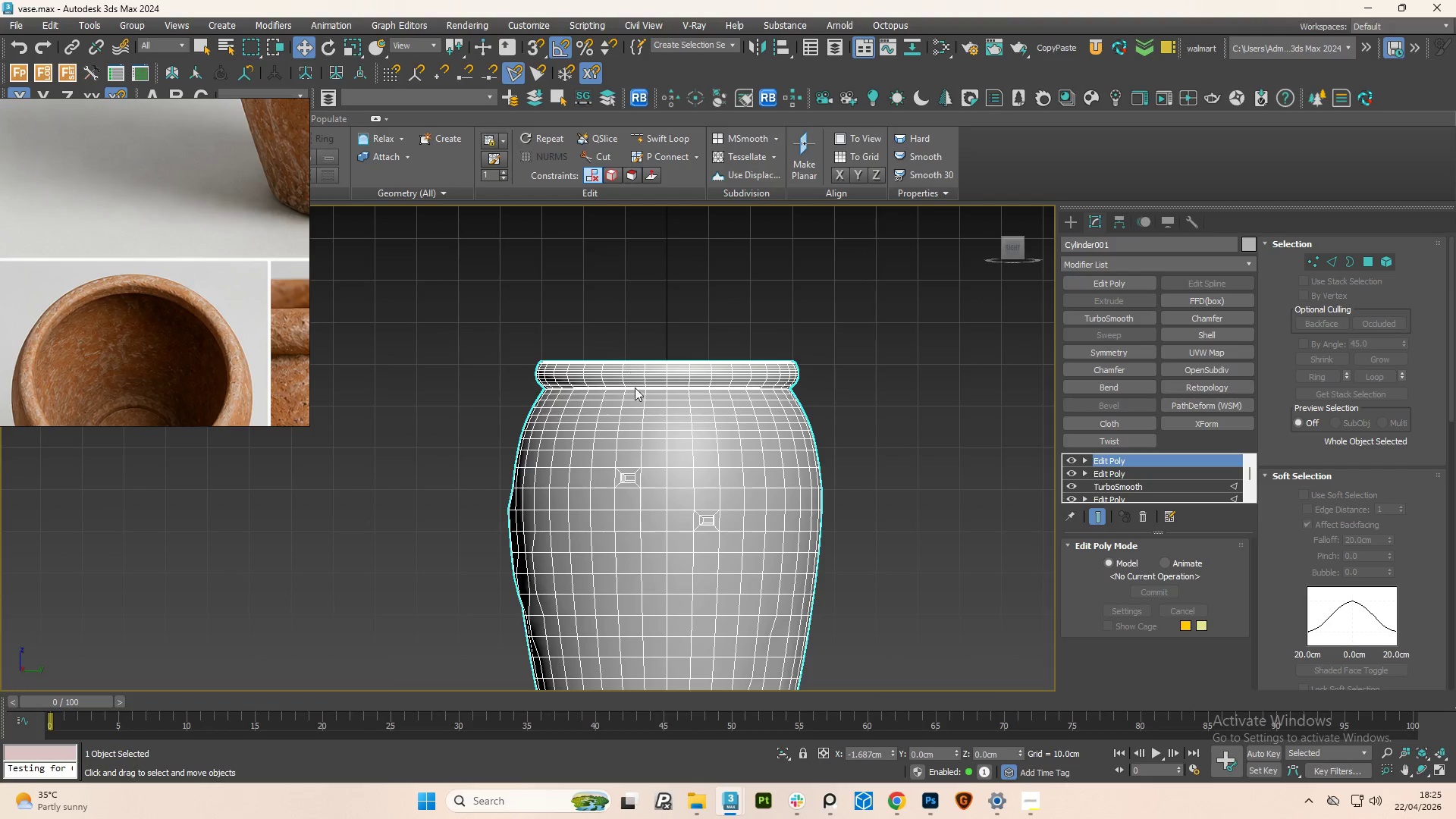 
hold_key(key=AltLeft, duration=1.45)
 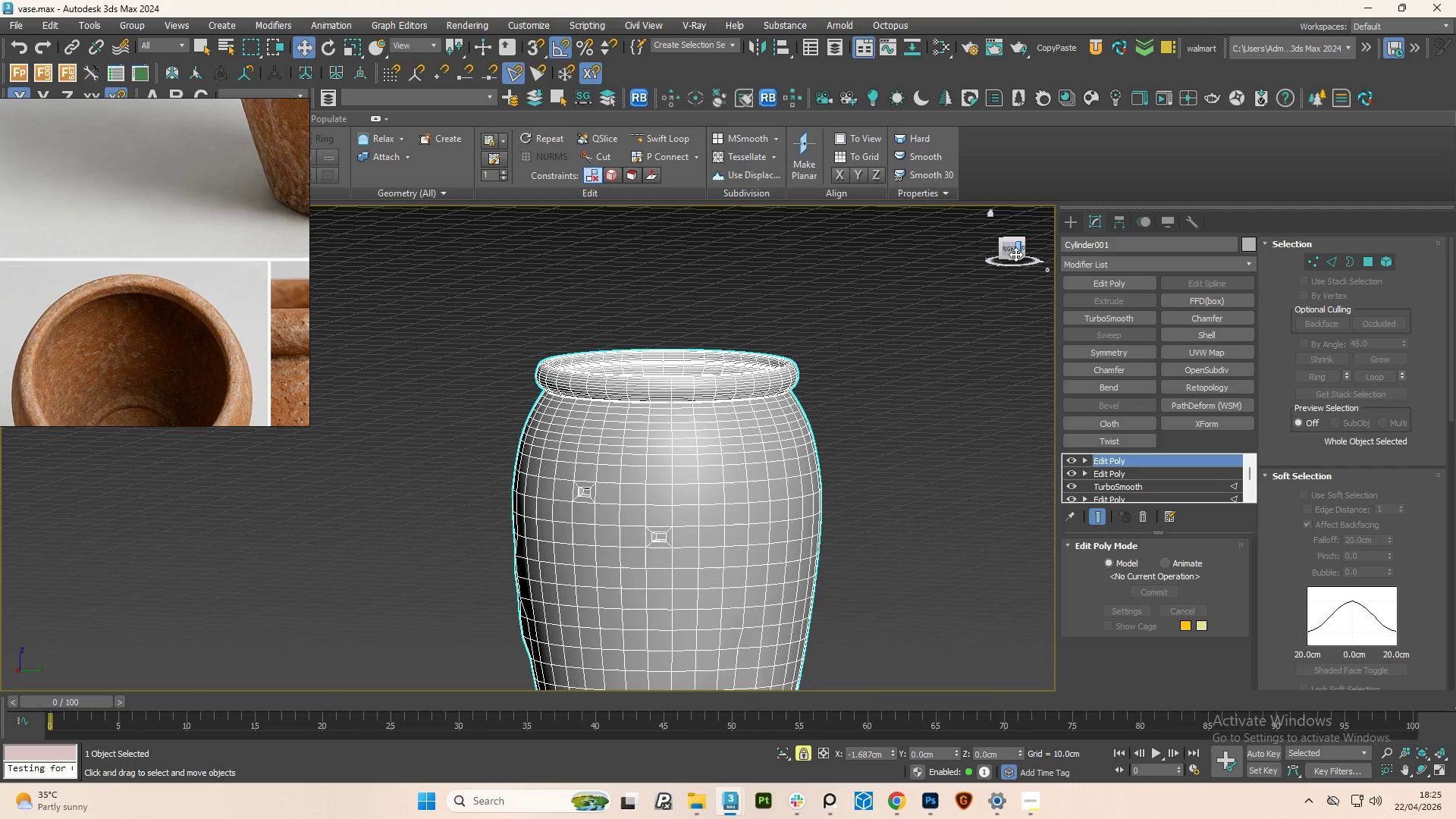 
left_click([1008, 253])
 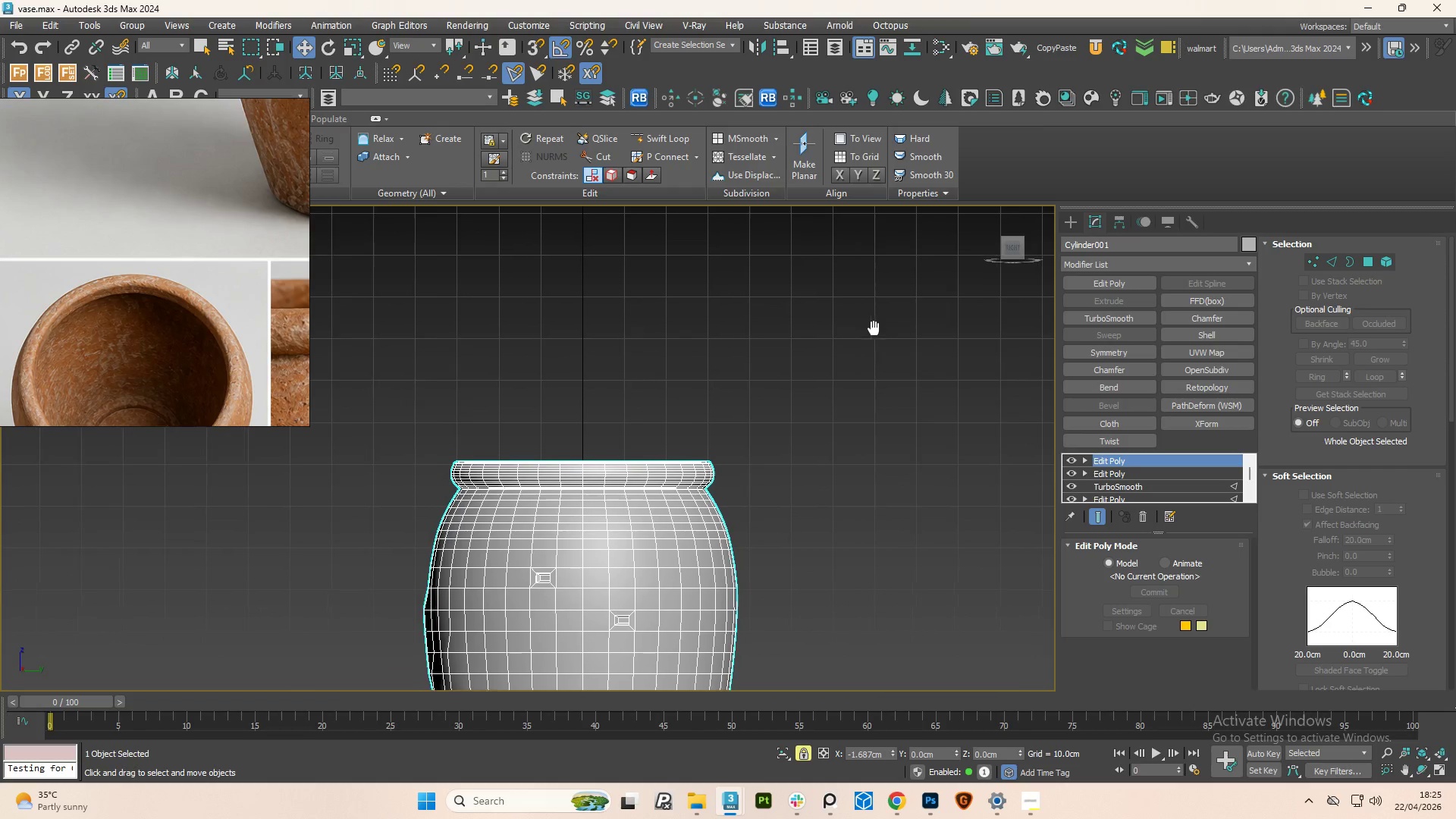 
scroll: coordinate [706, 397], scroll_direction: down, amount: 1.0
 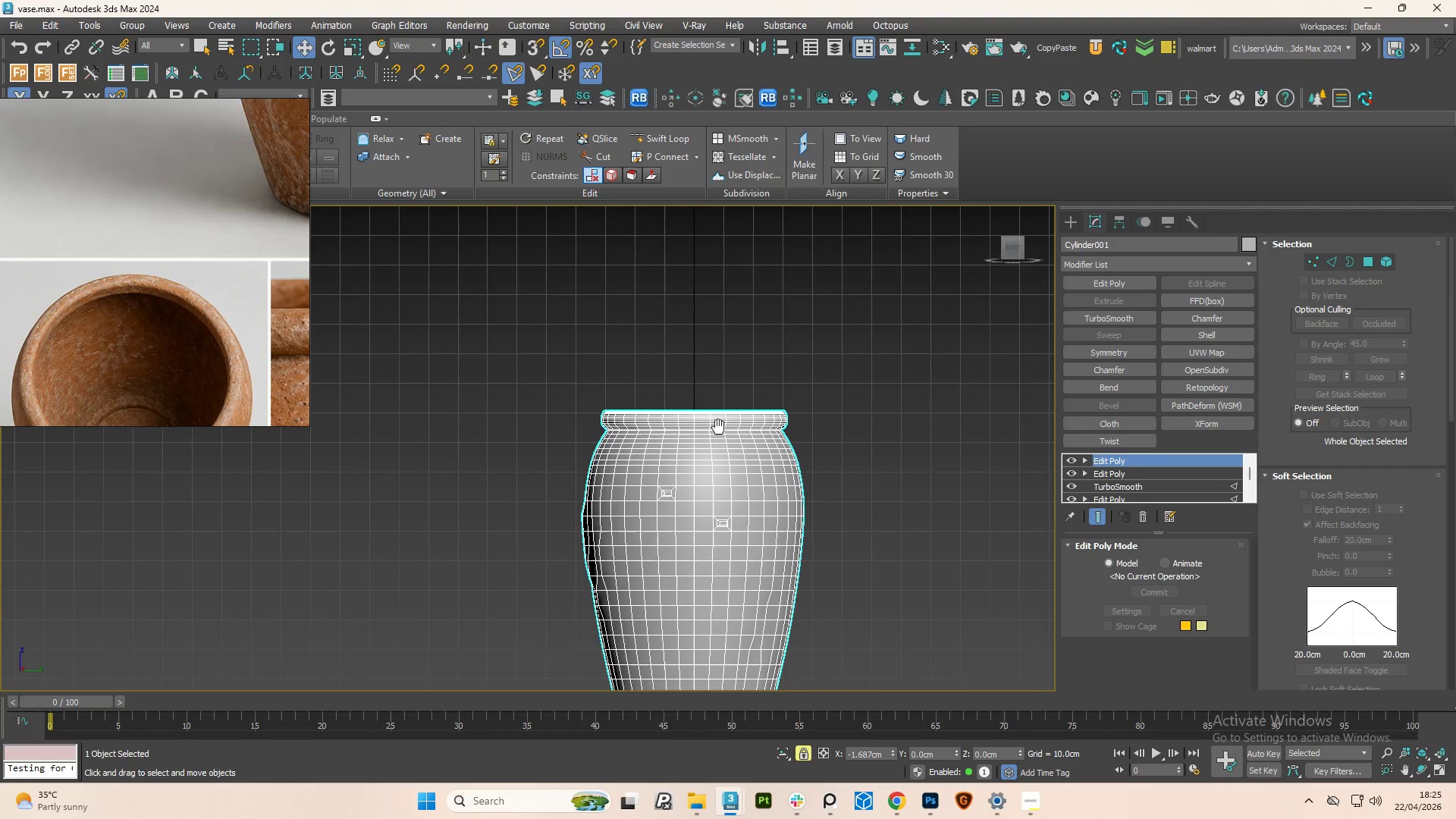 
key(1)
 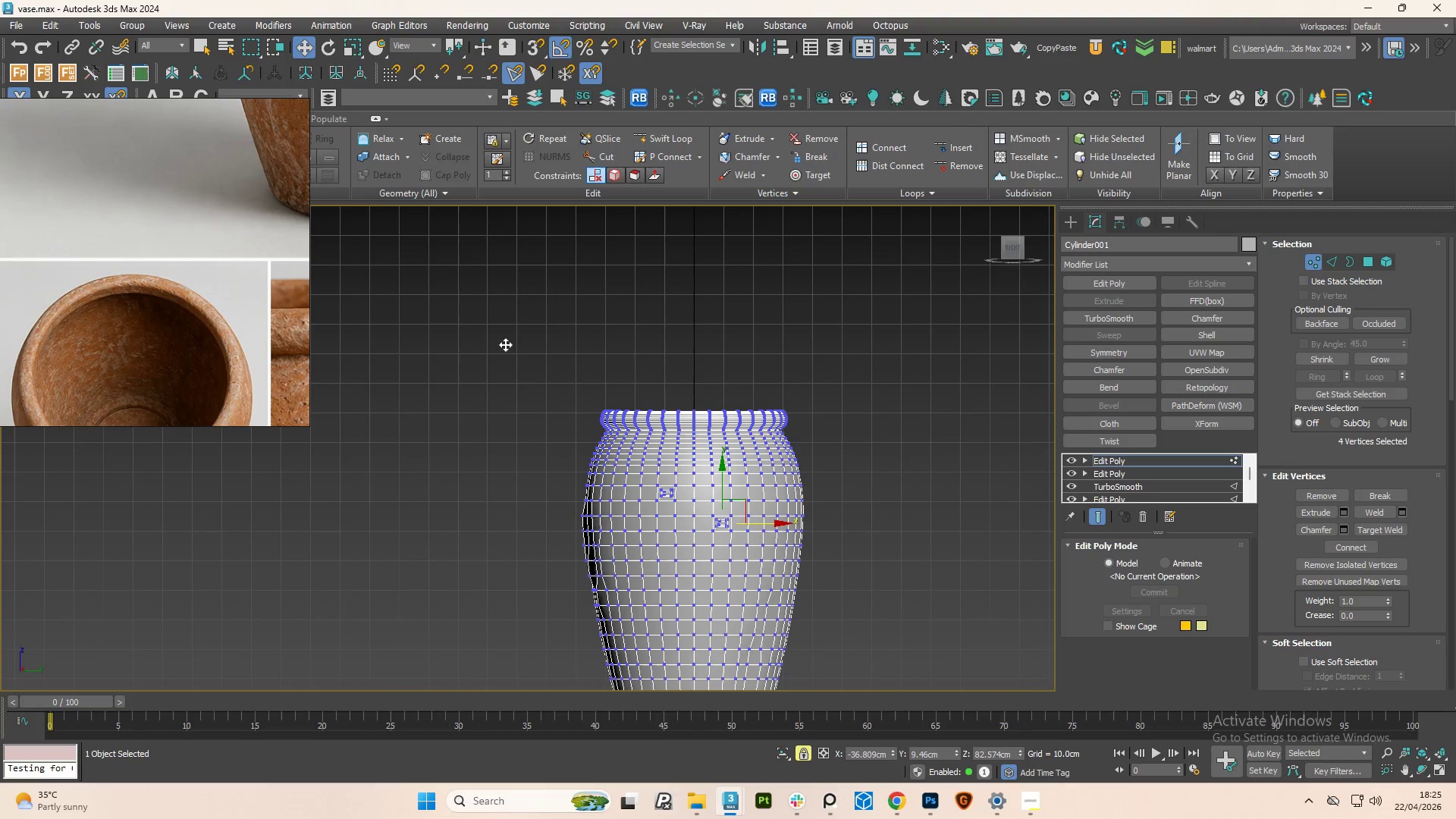 
left_click_drag(start_coordinate=[513, 342], to_coordinate=[800, 417])
 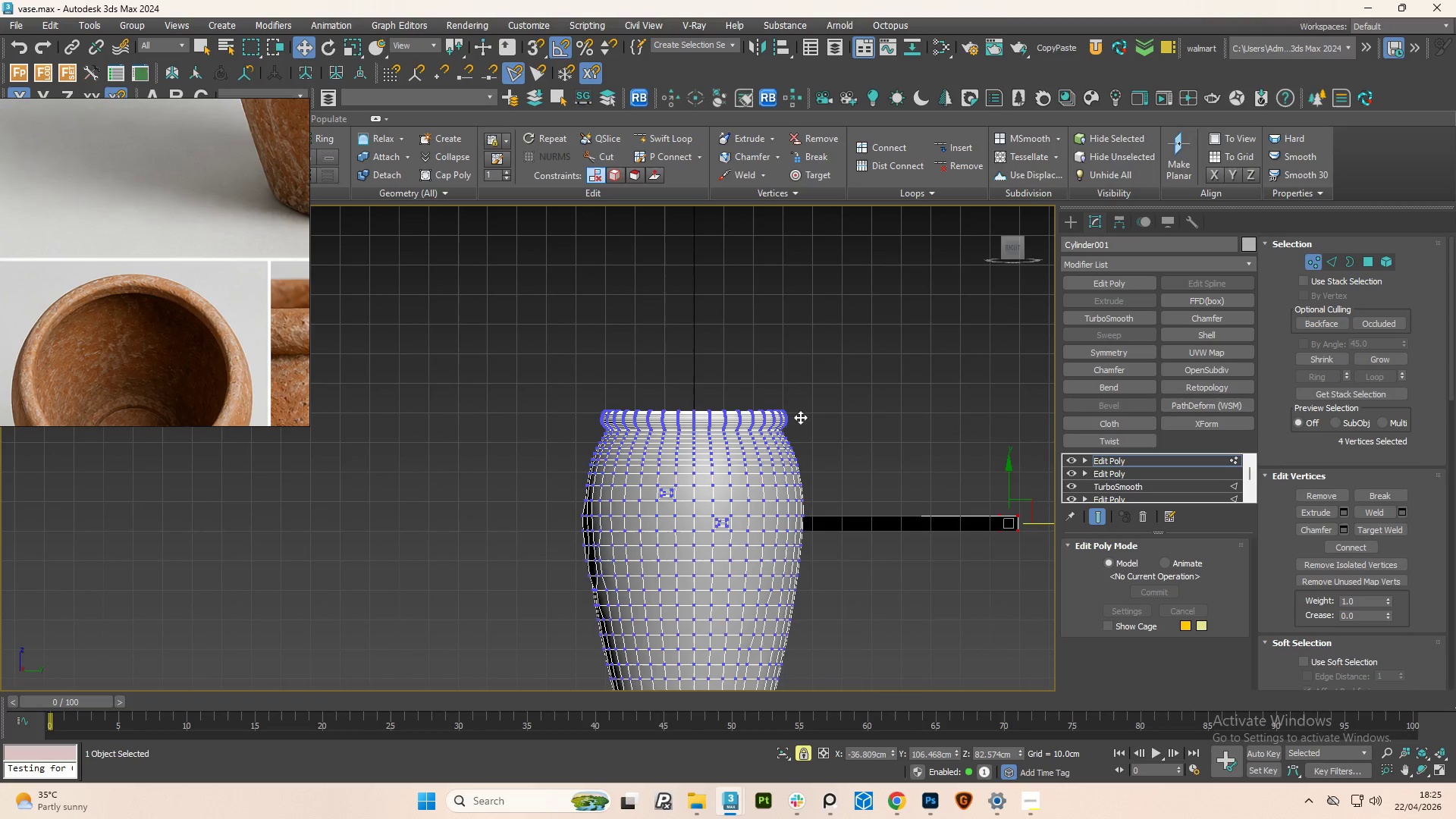 
key(Control+Z)
 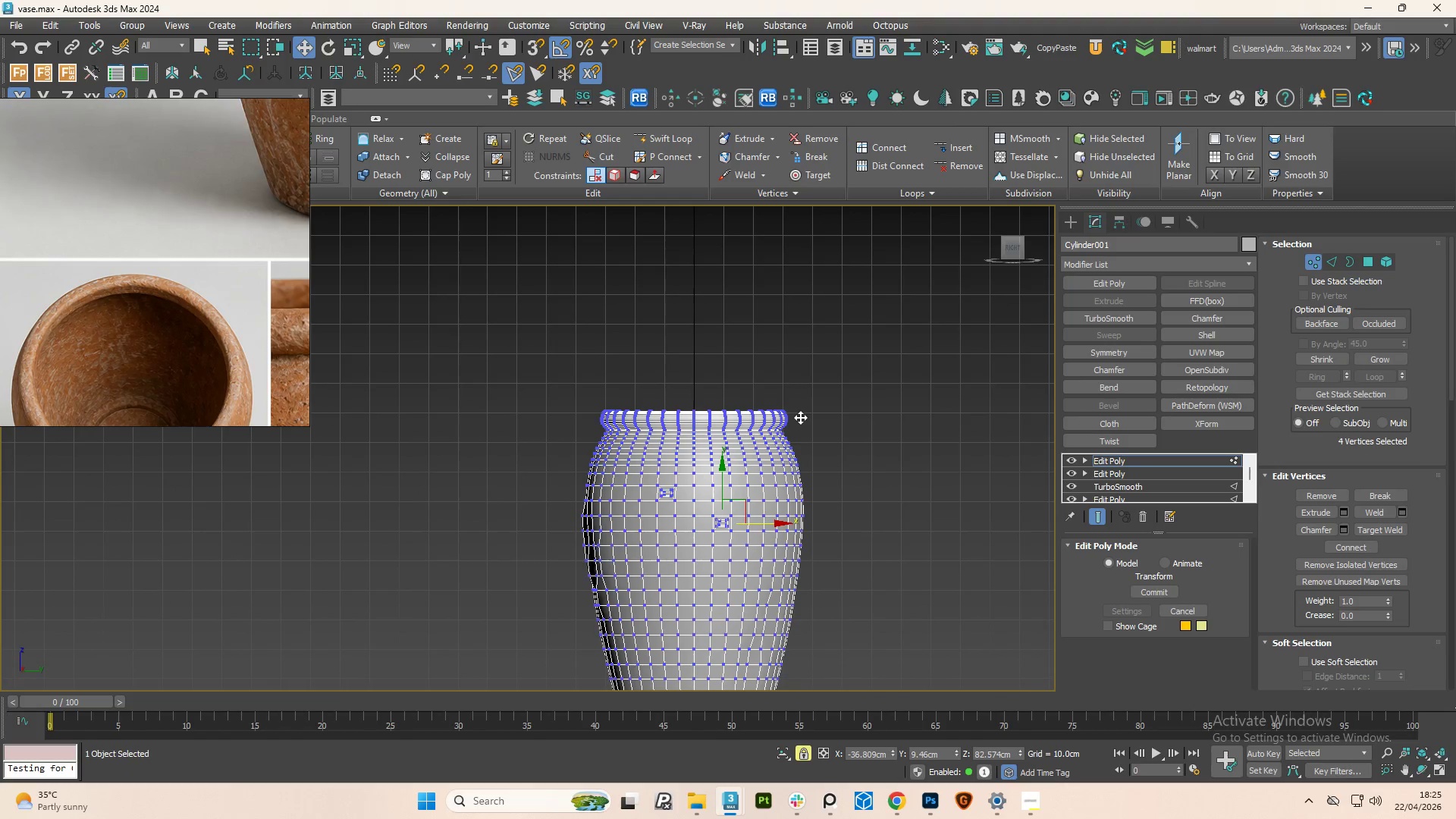 
key(Control+Z)
 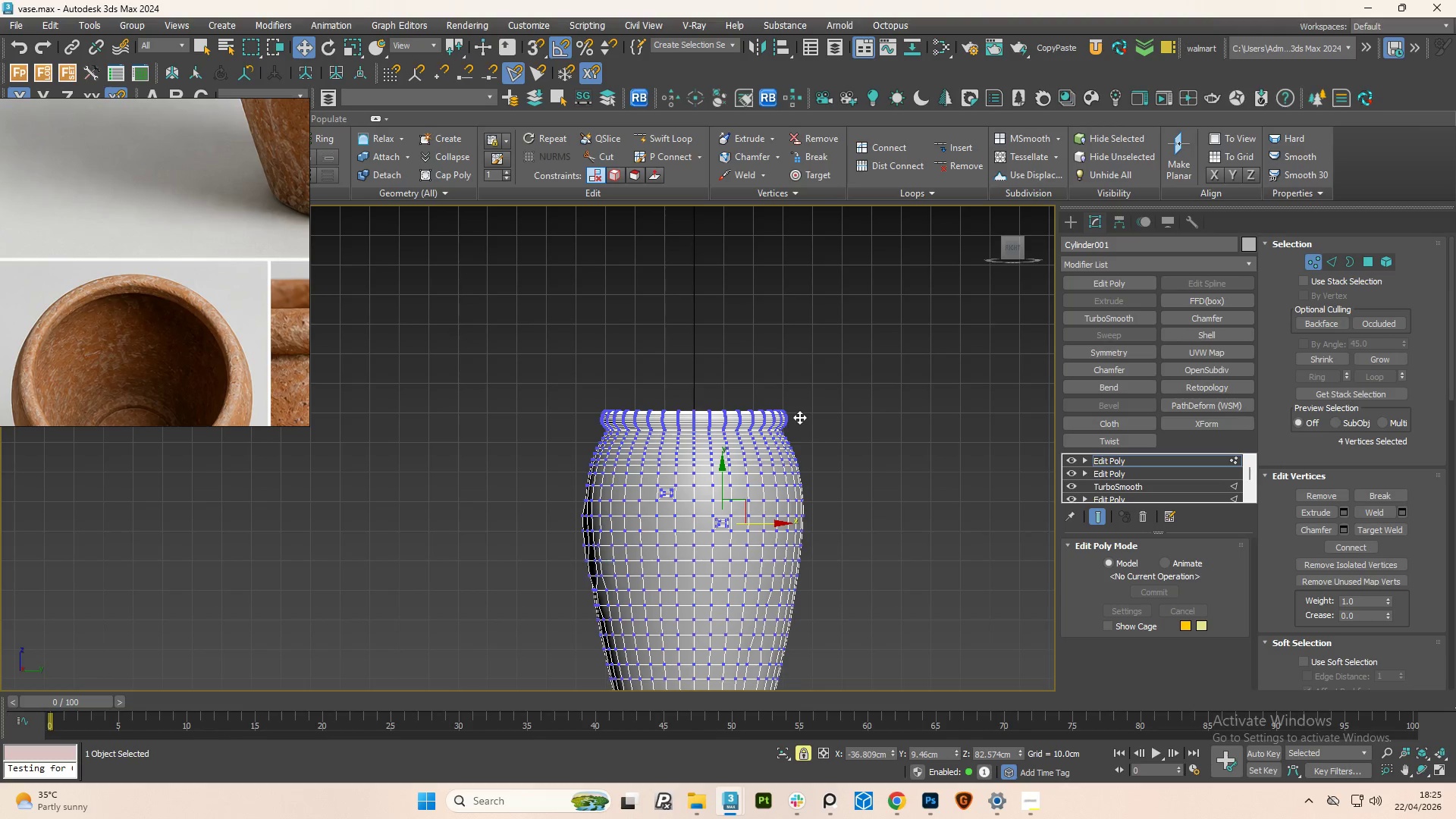 
key(1)
 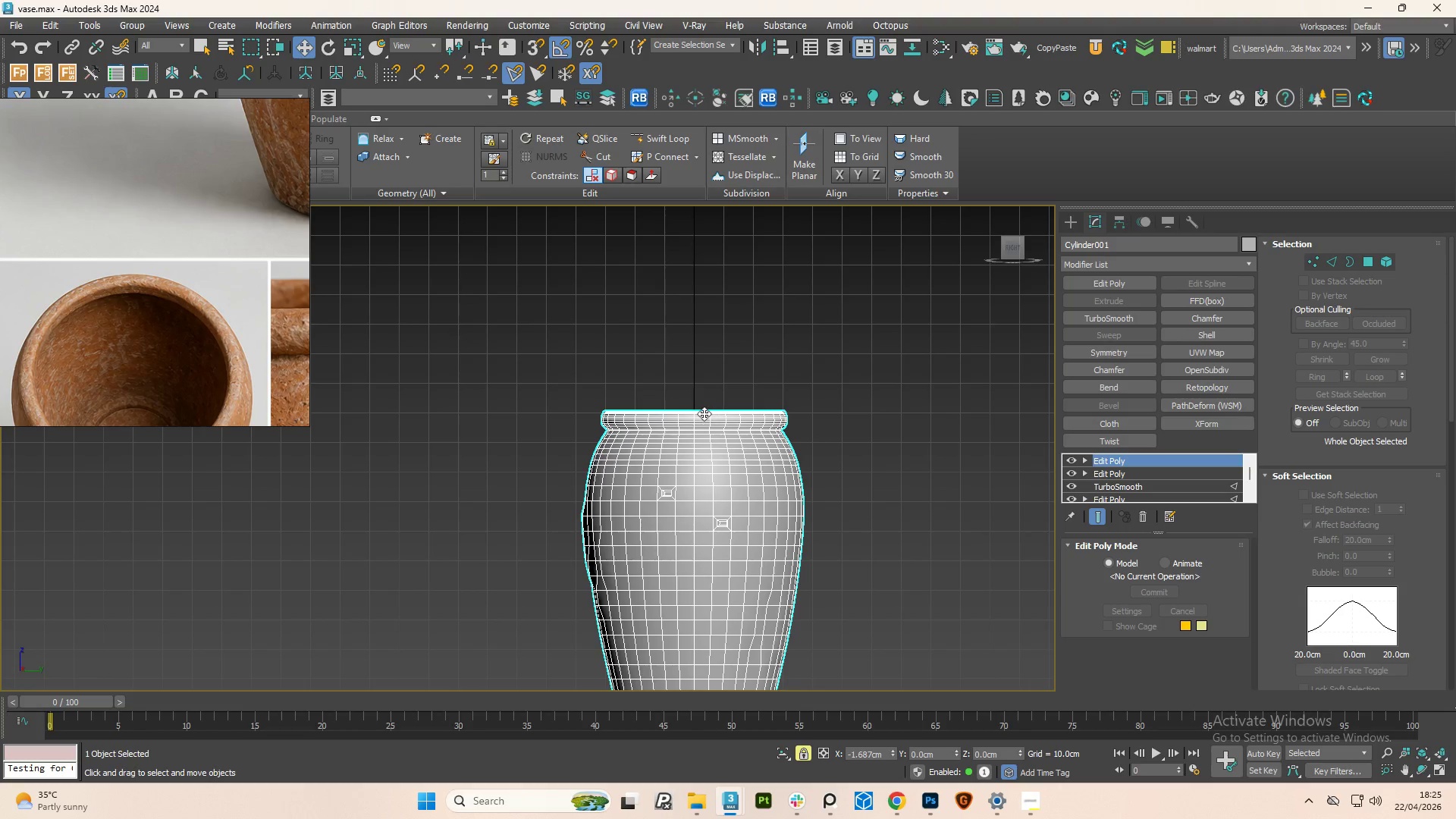 
hold_key(key=AltLeft, duration=0.72)
 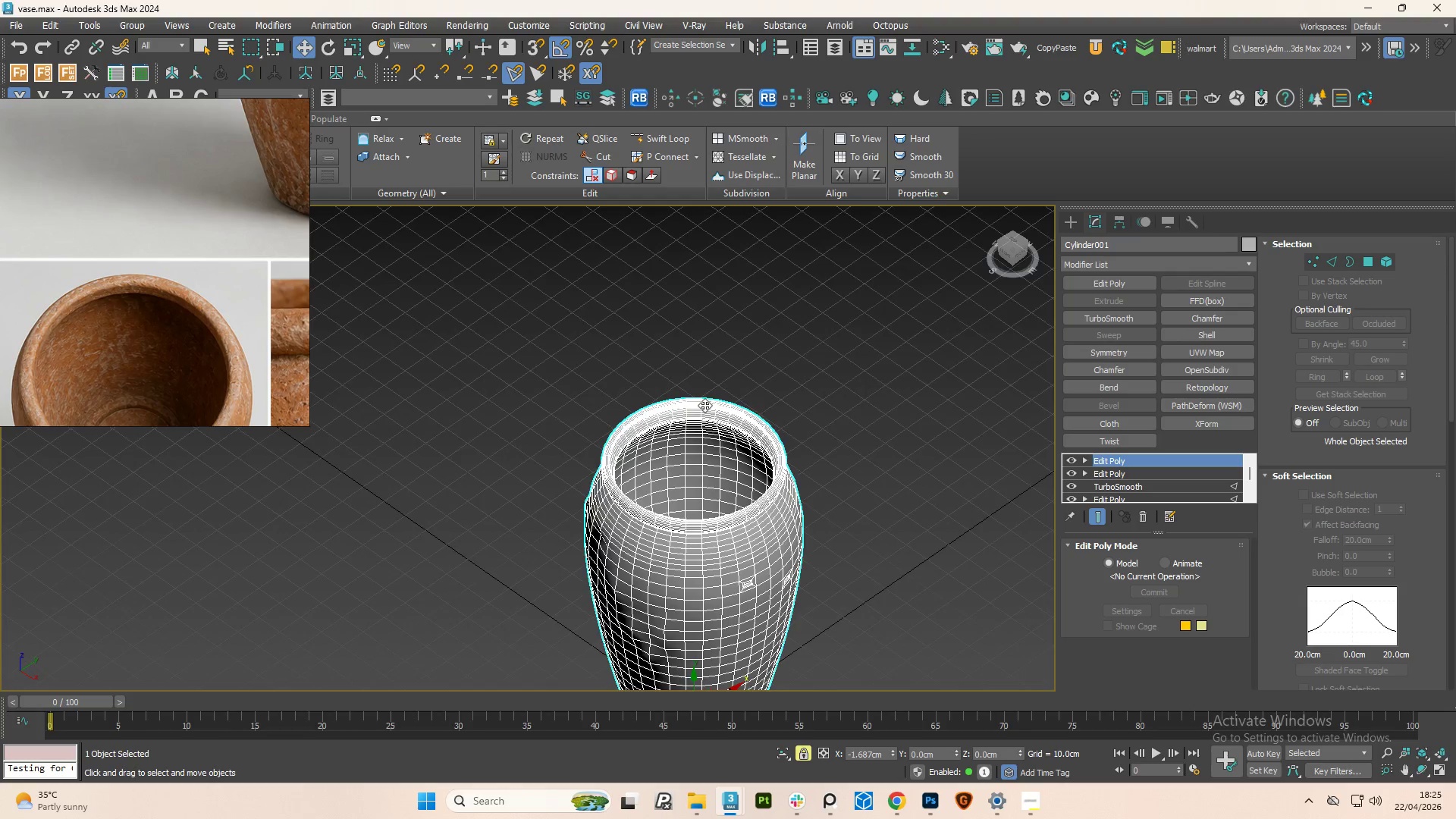 
scroll: coordinate [632, 413], scroll_direction: up, amount: 6.0
 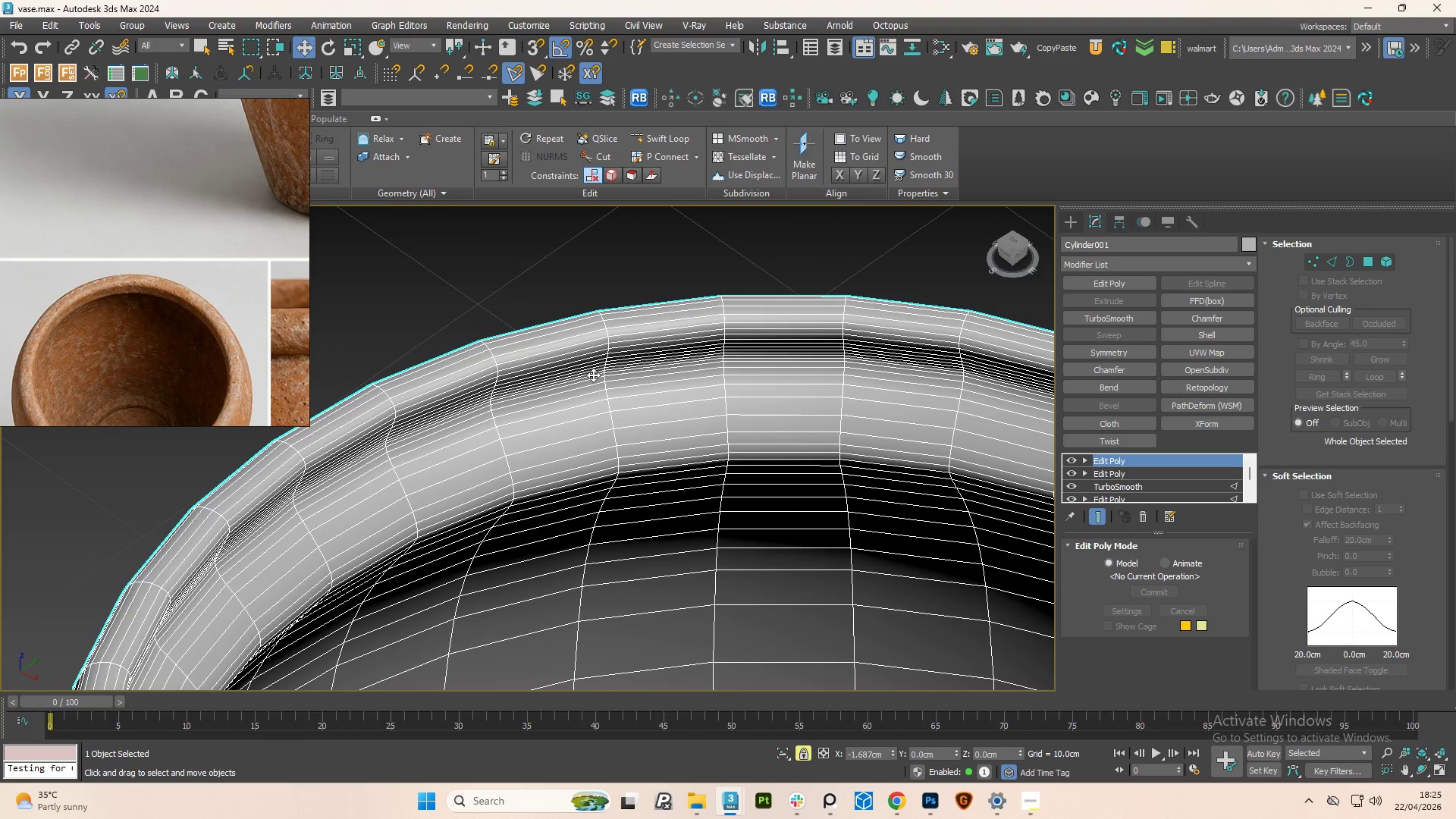 
wait(5.06)
 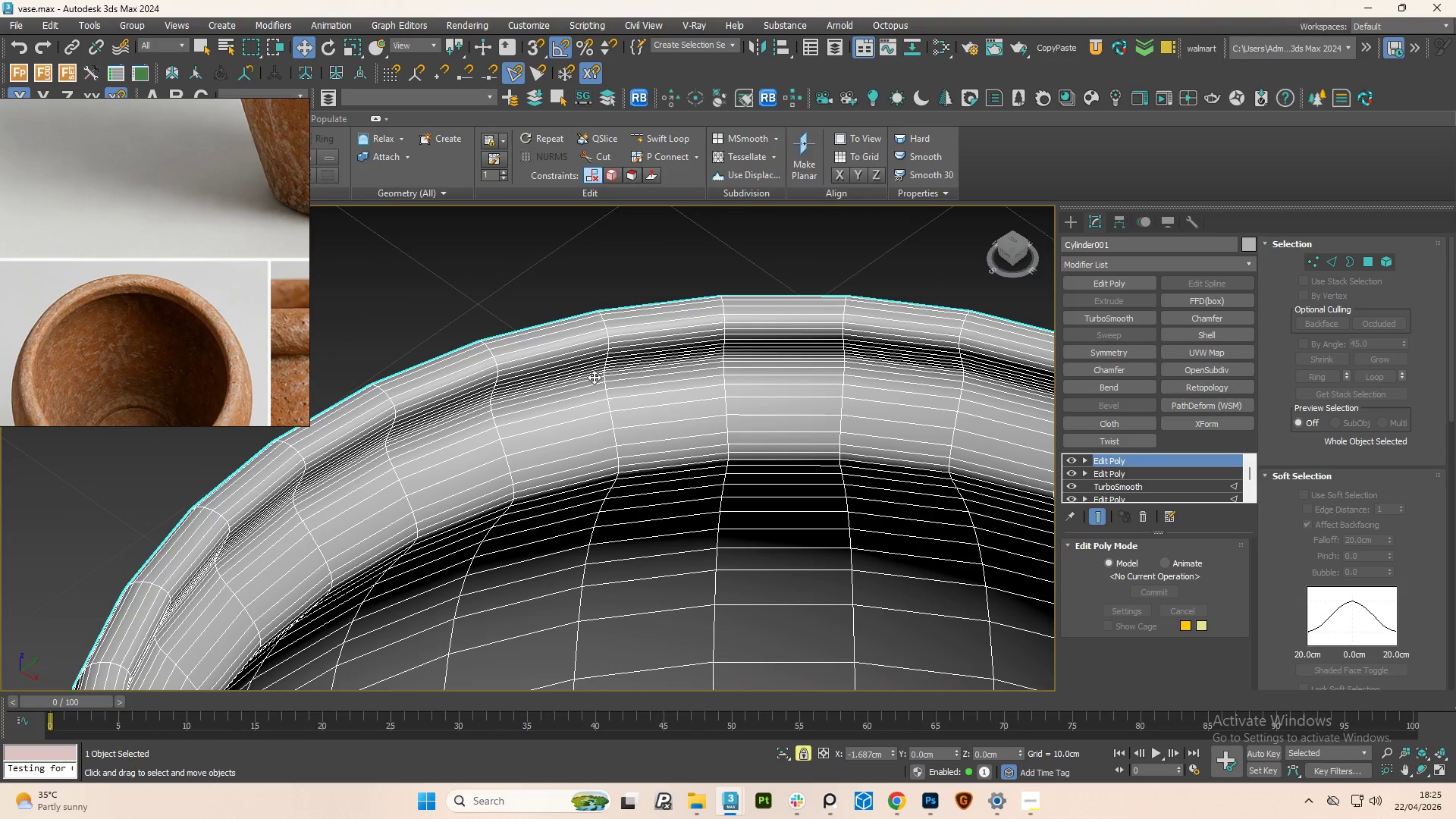 
type(22)
 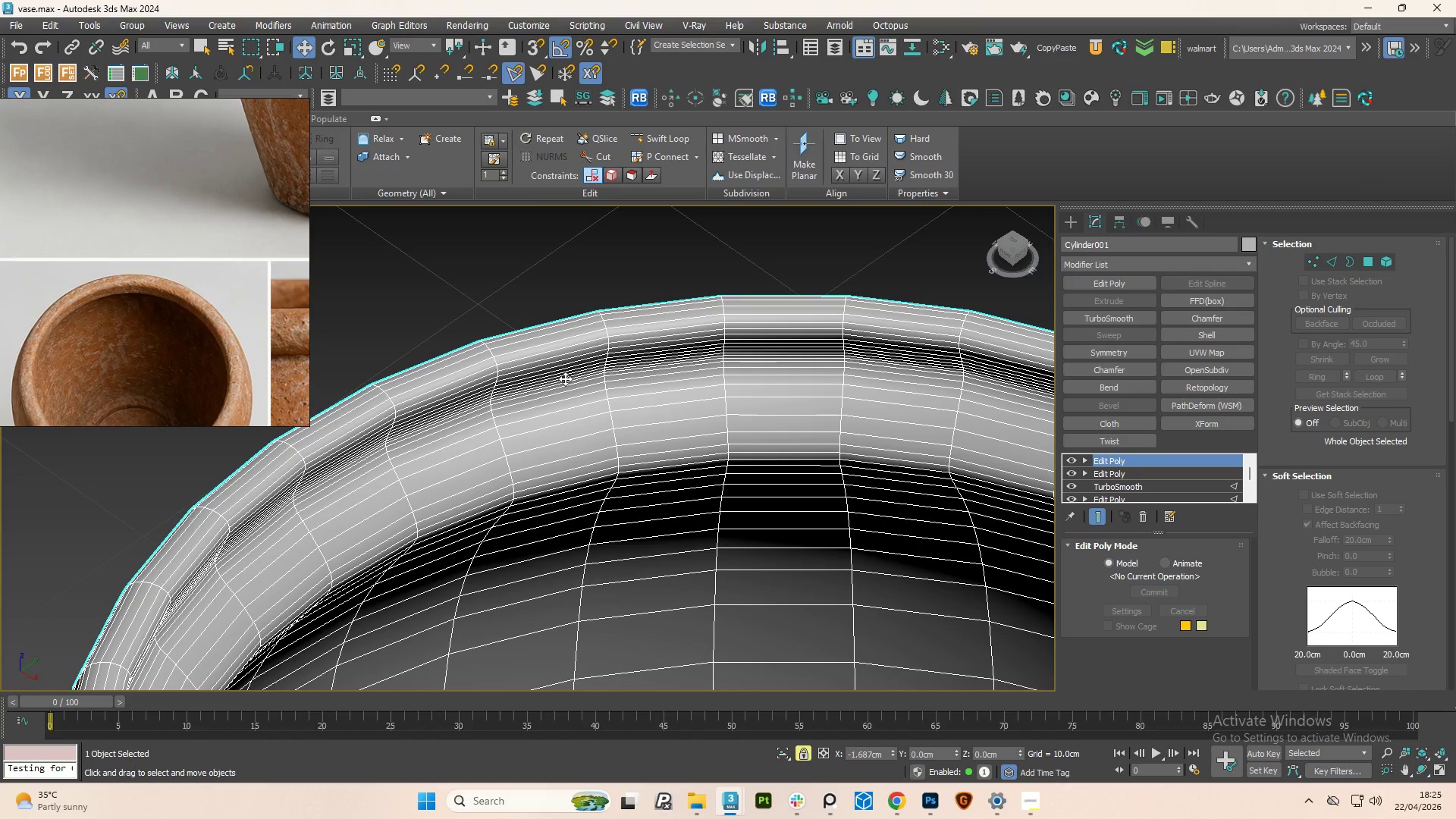 
key(2)
 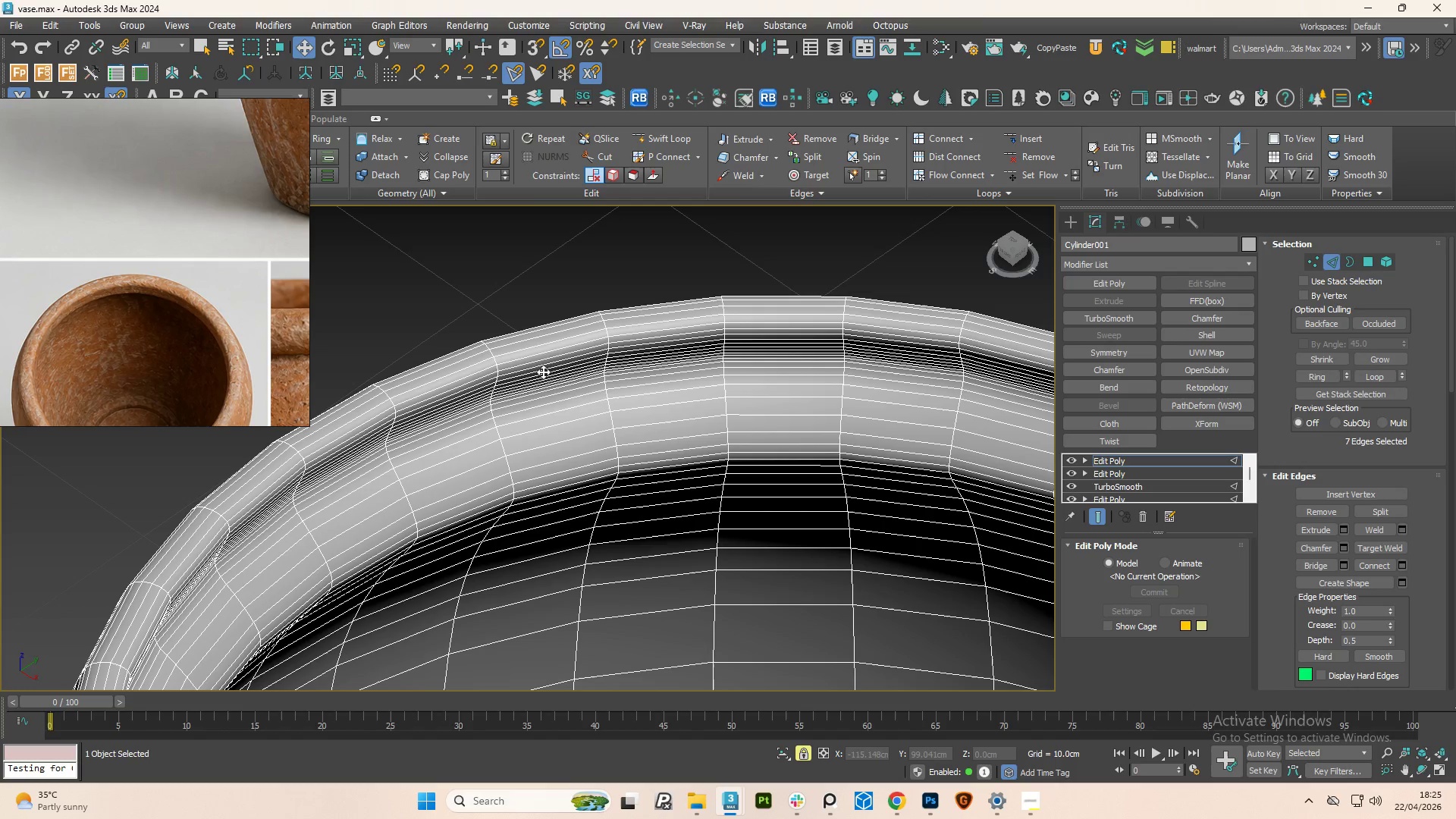 
left_click([543, 372])
 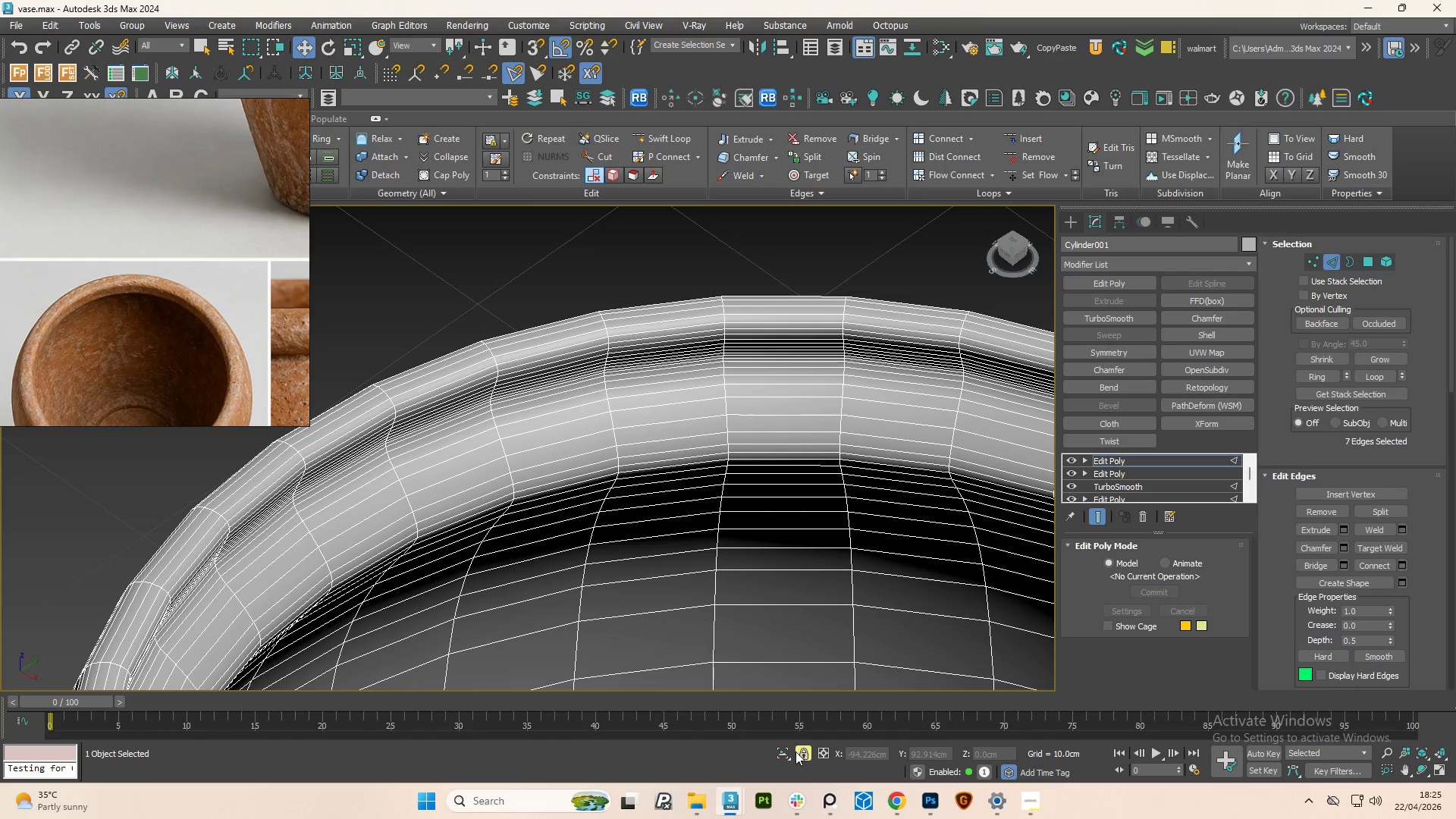 
left_click([802, 755])
 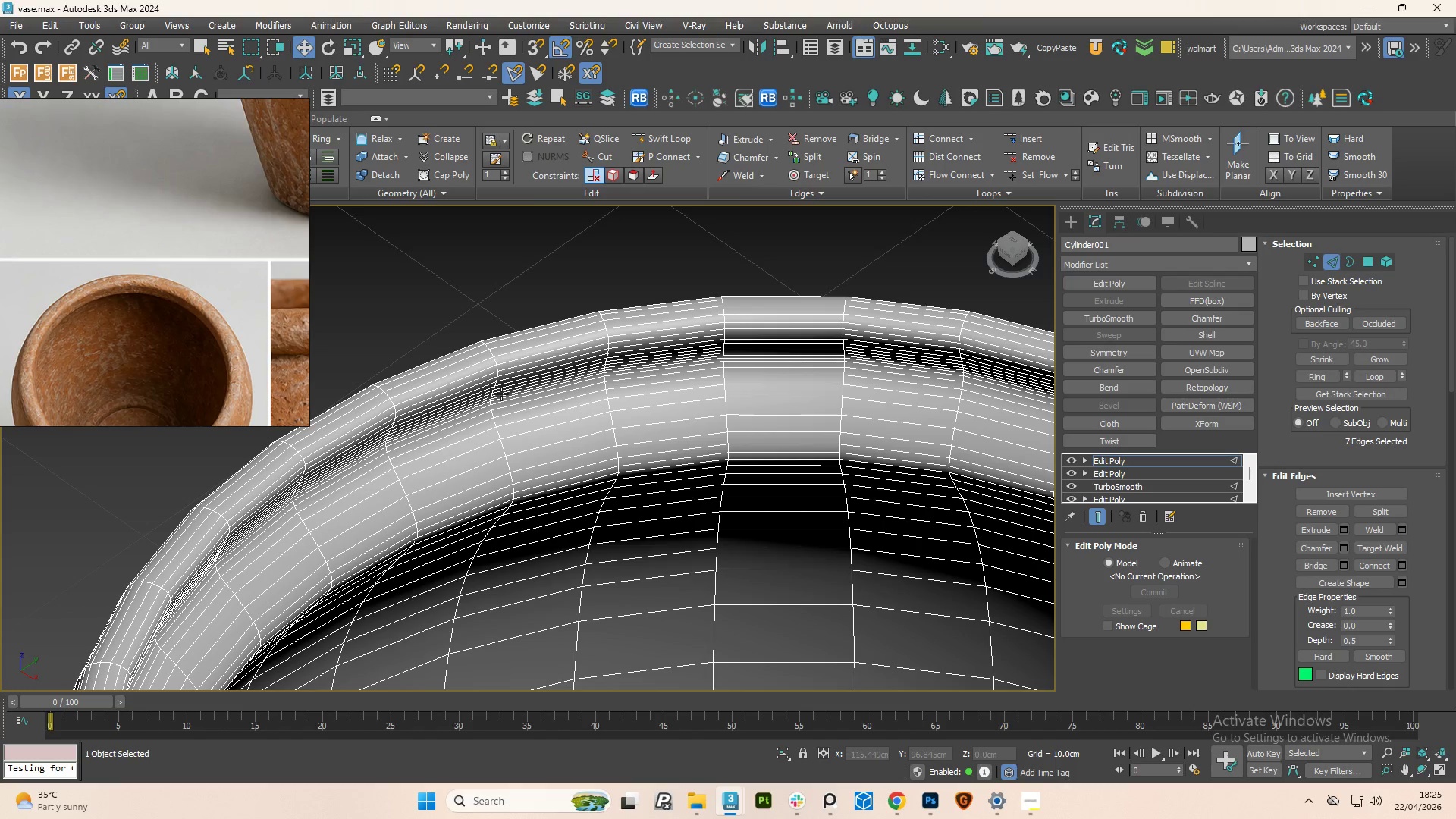 
double_click([501, 394])
 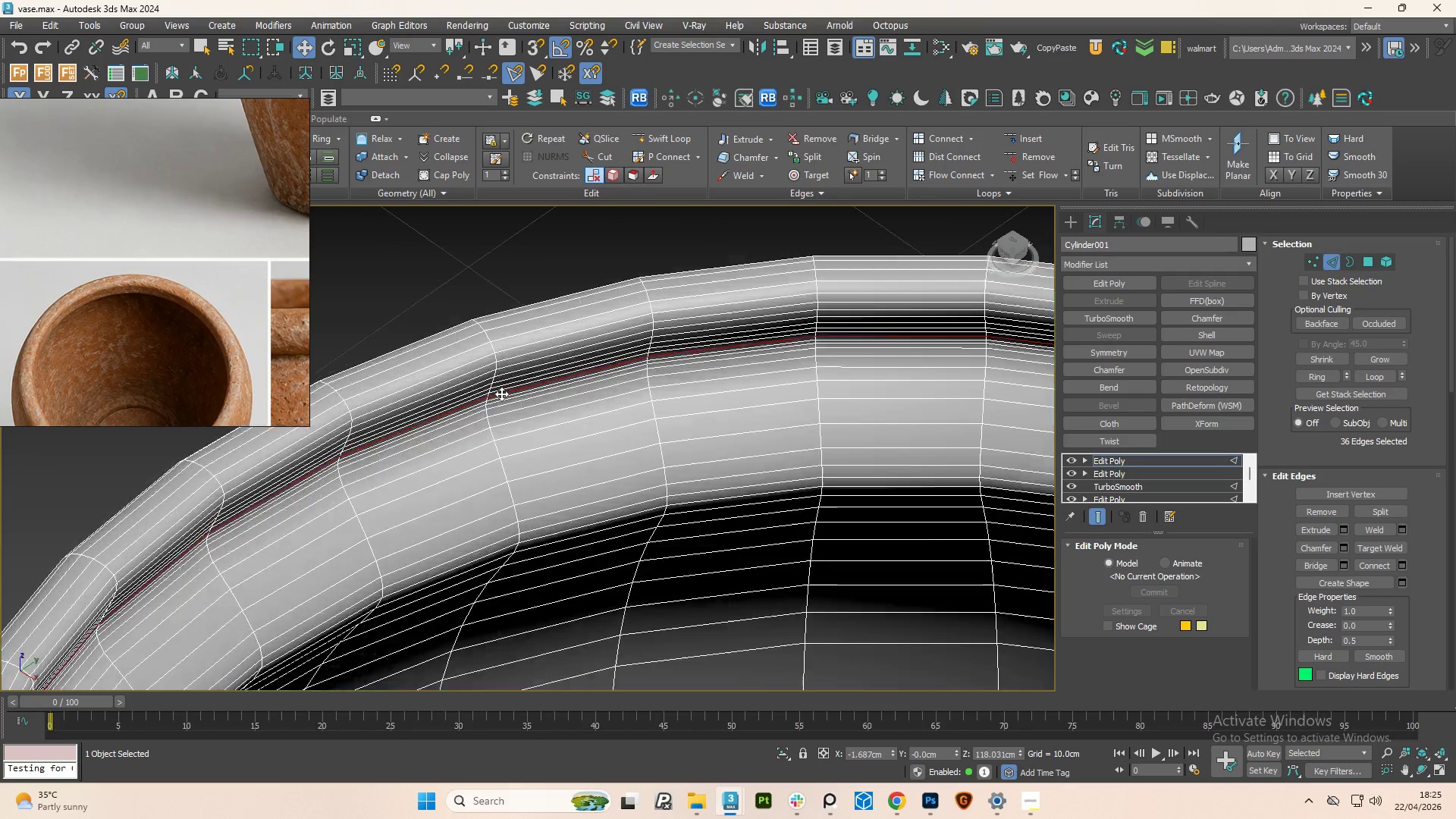 
hold_key(key=ControlLeft, duration=5.62)
 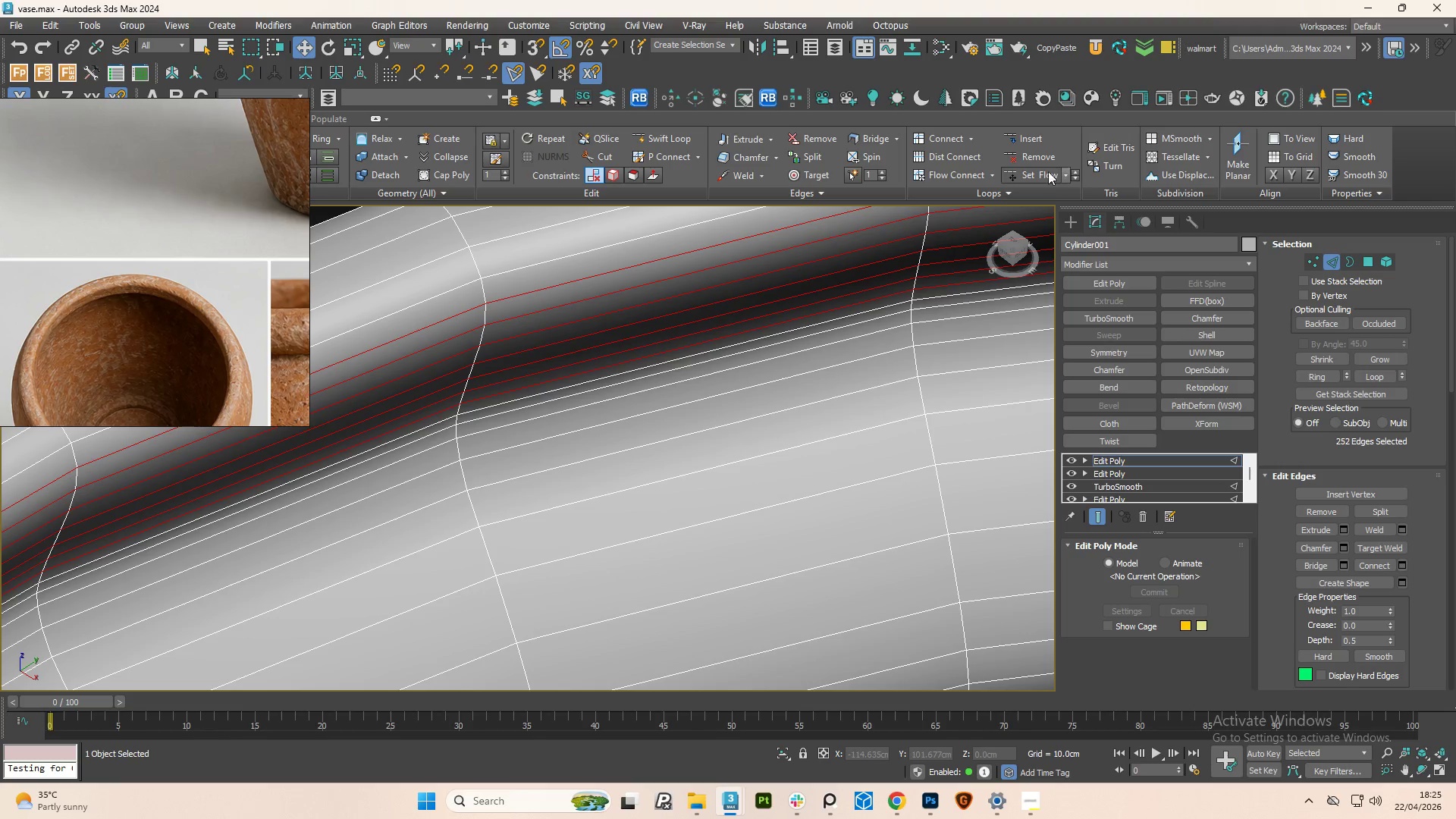 
scroll: coordinate [505, 394], scroll_direction: up, amount: 4.0
 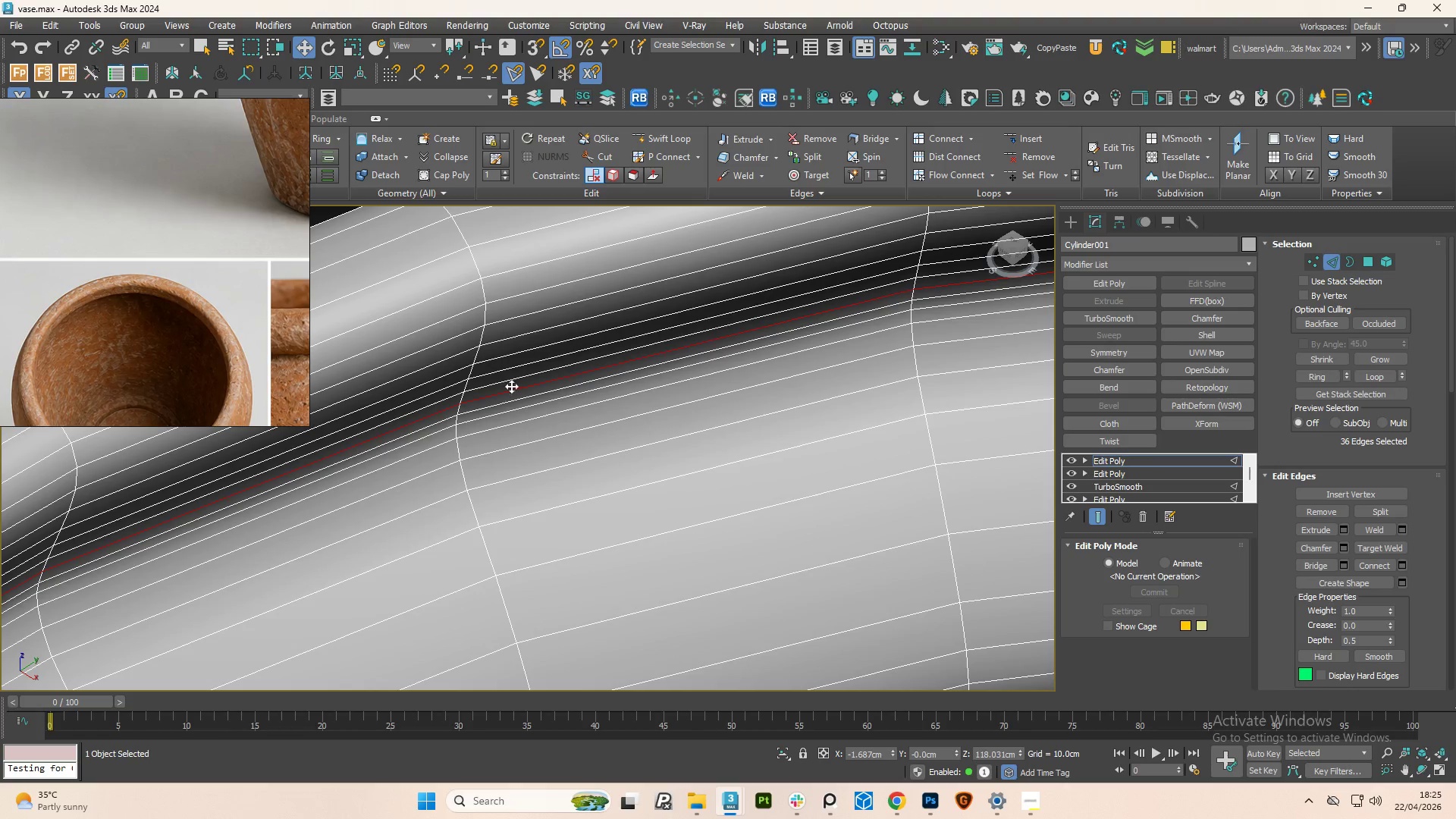 
double_click([514, 377])
 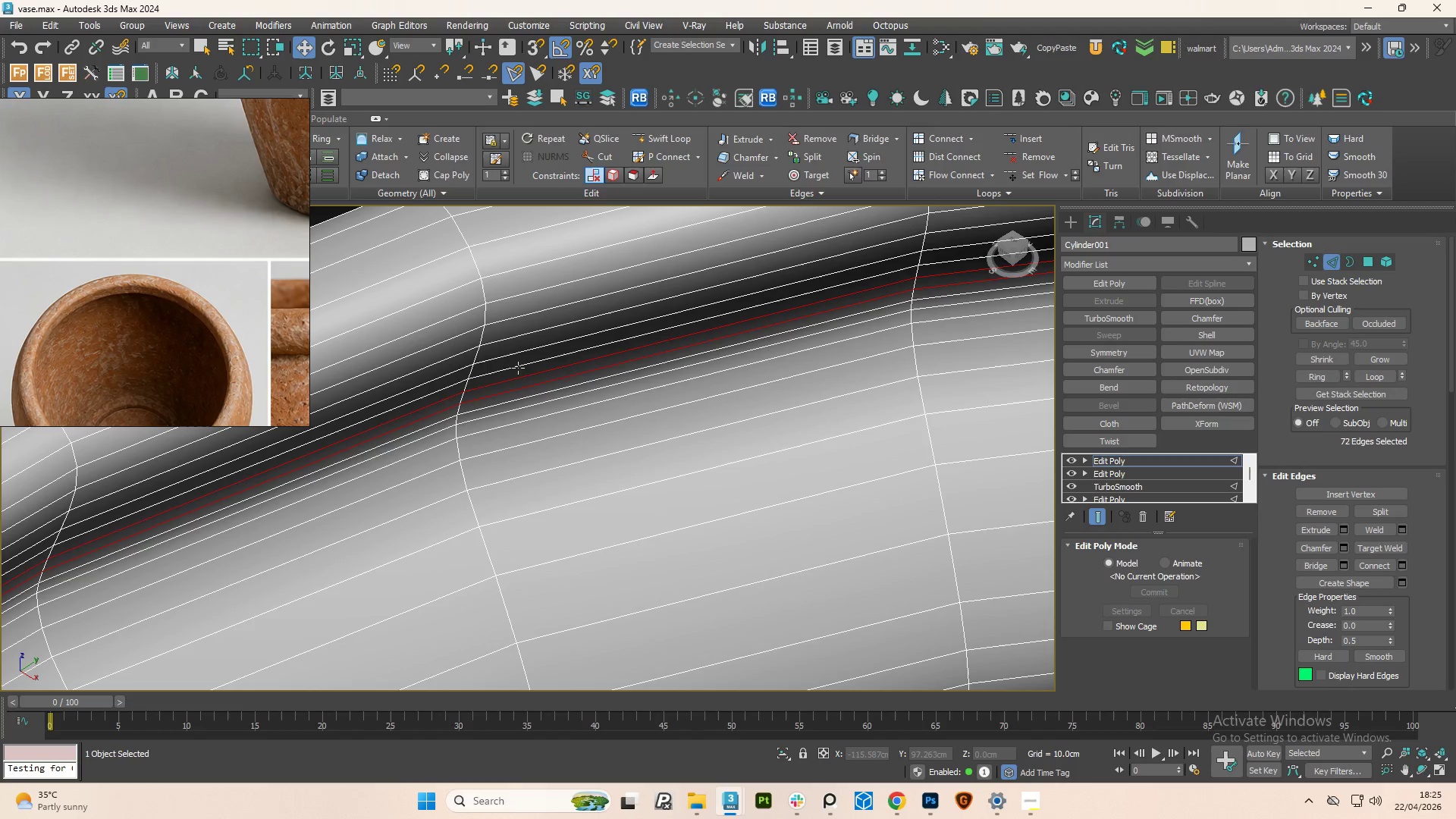 
double_click([518, 368])
 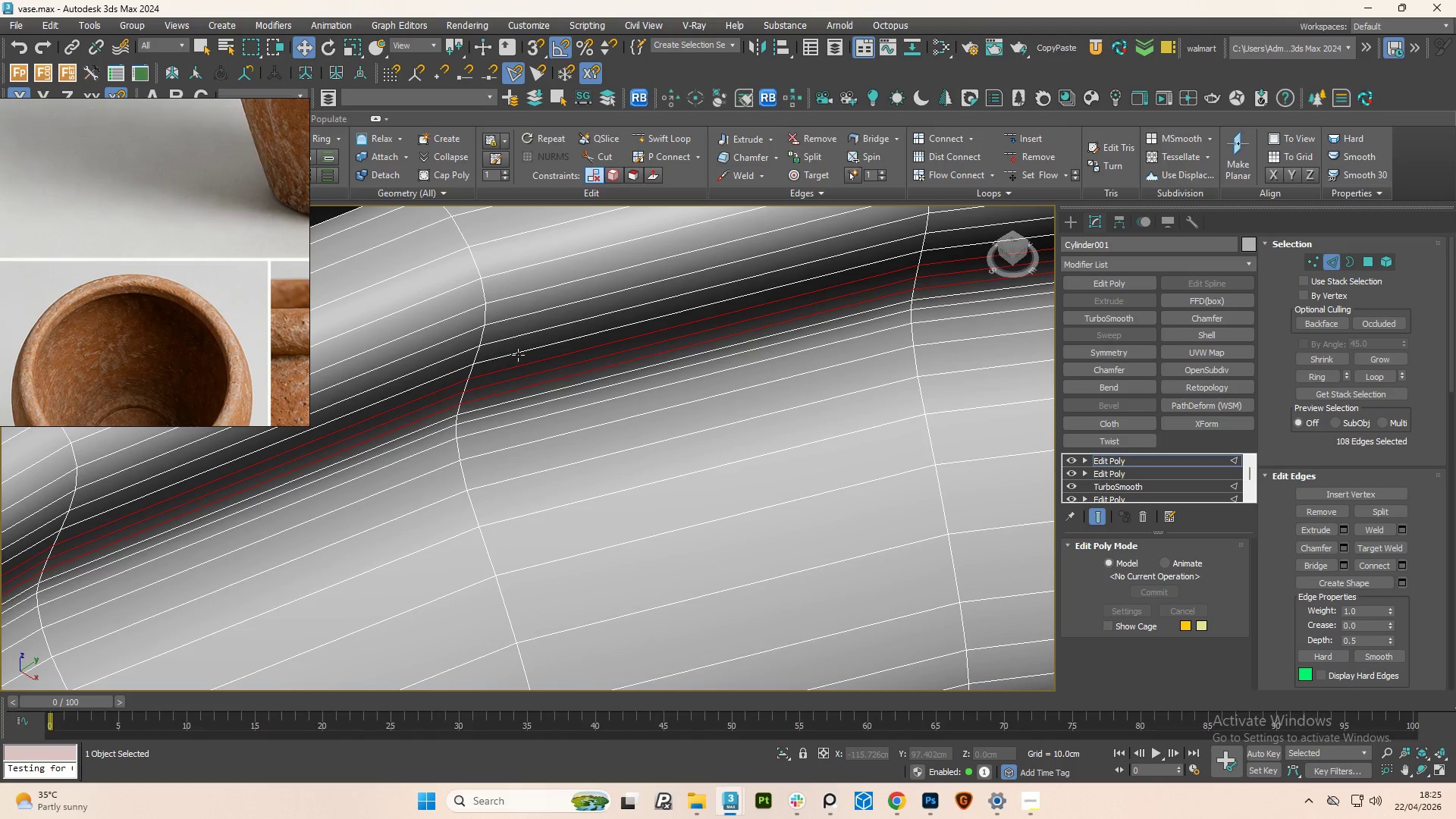 
double_click([518, 355])
 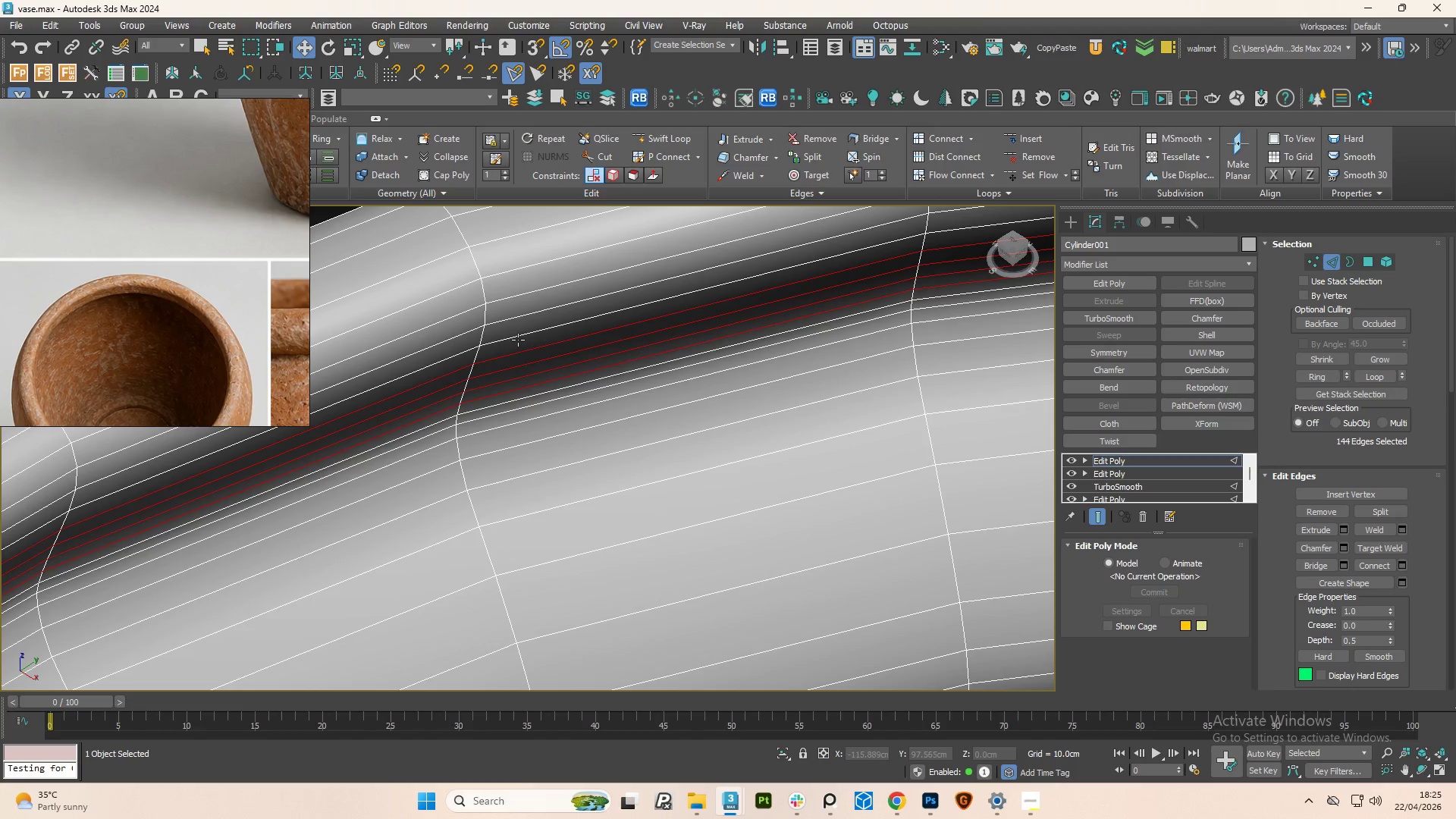 
double_click([518, 340])
 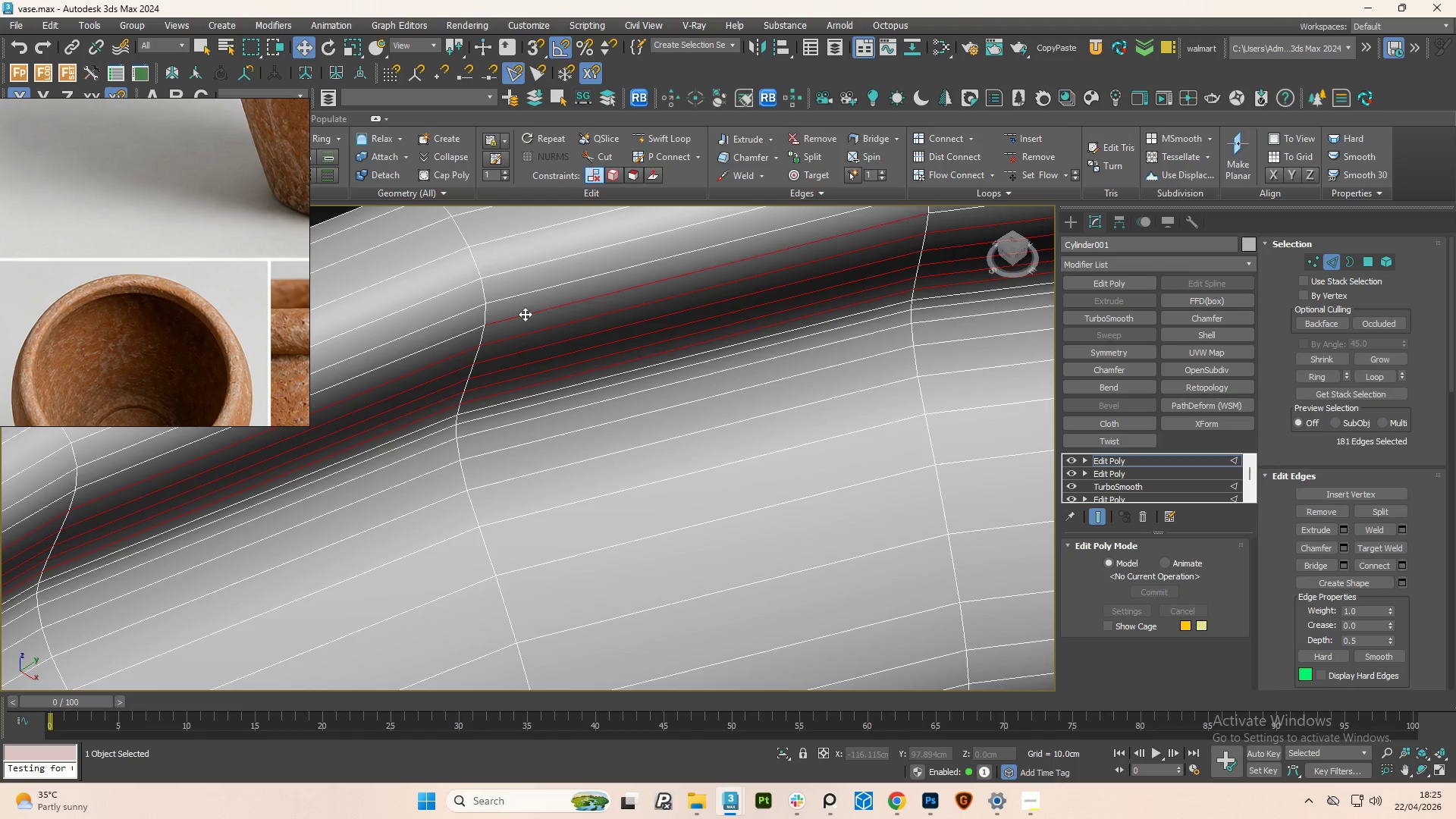 
double_click([525, 314])
 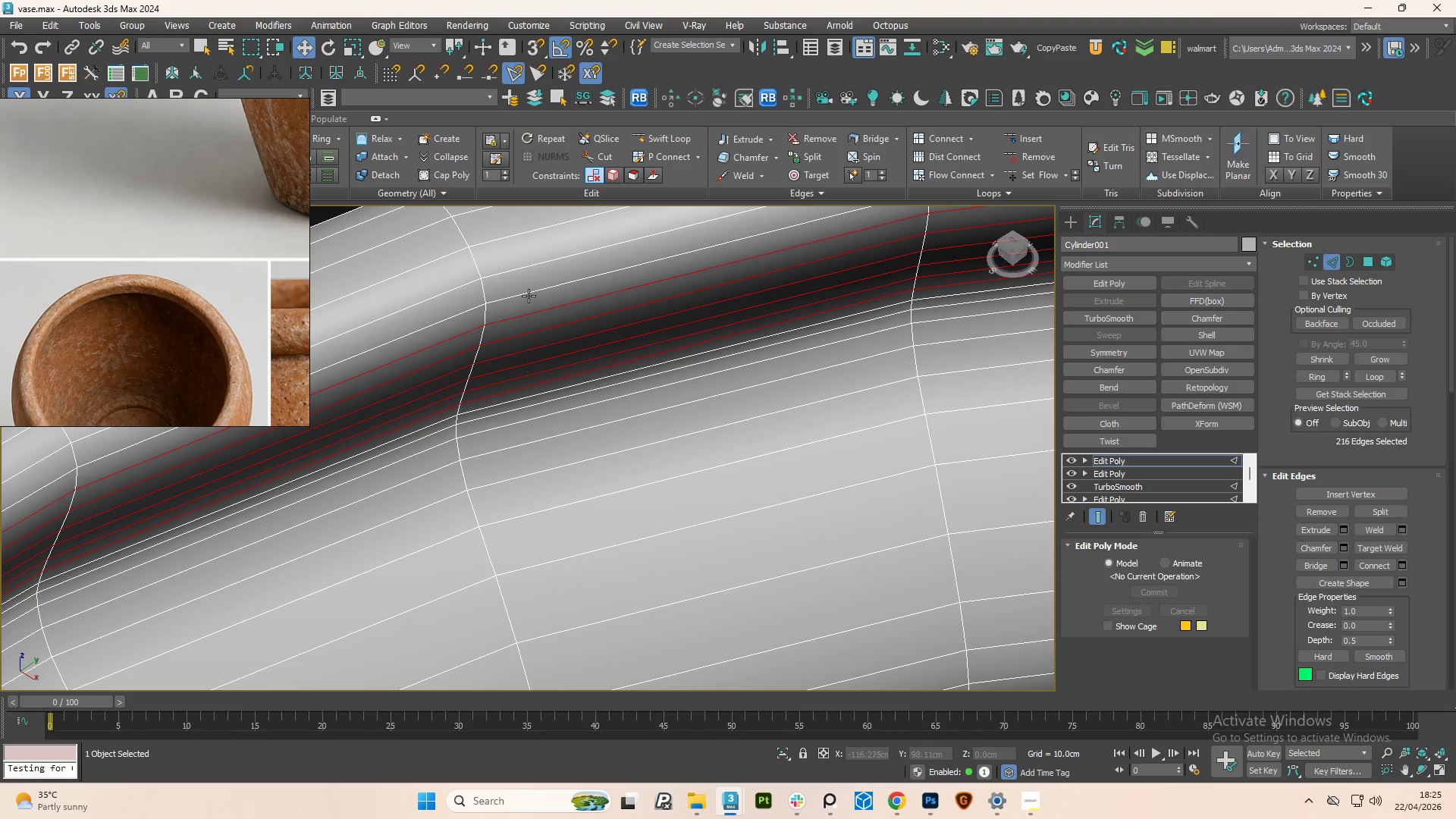 
double_click([529, 296])
 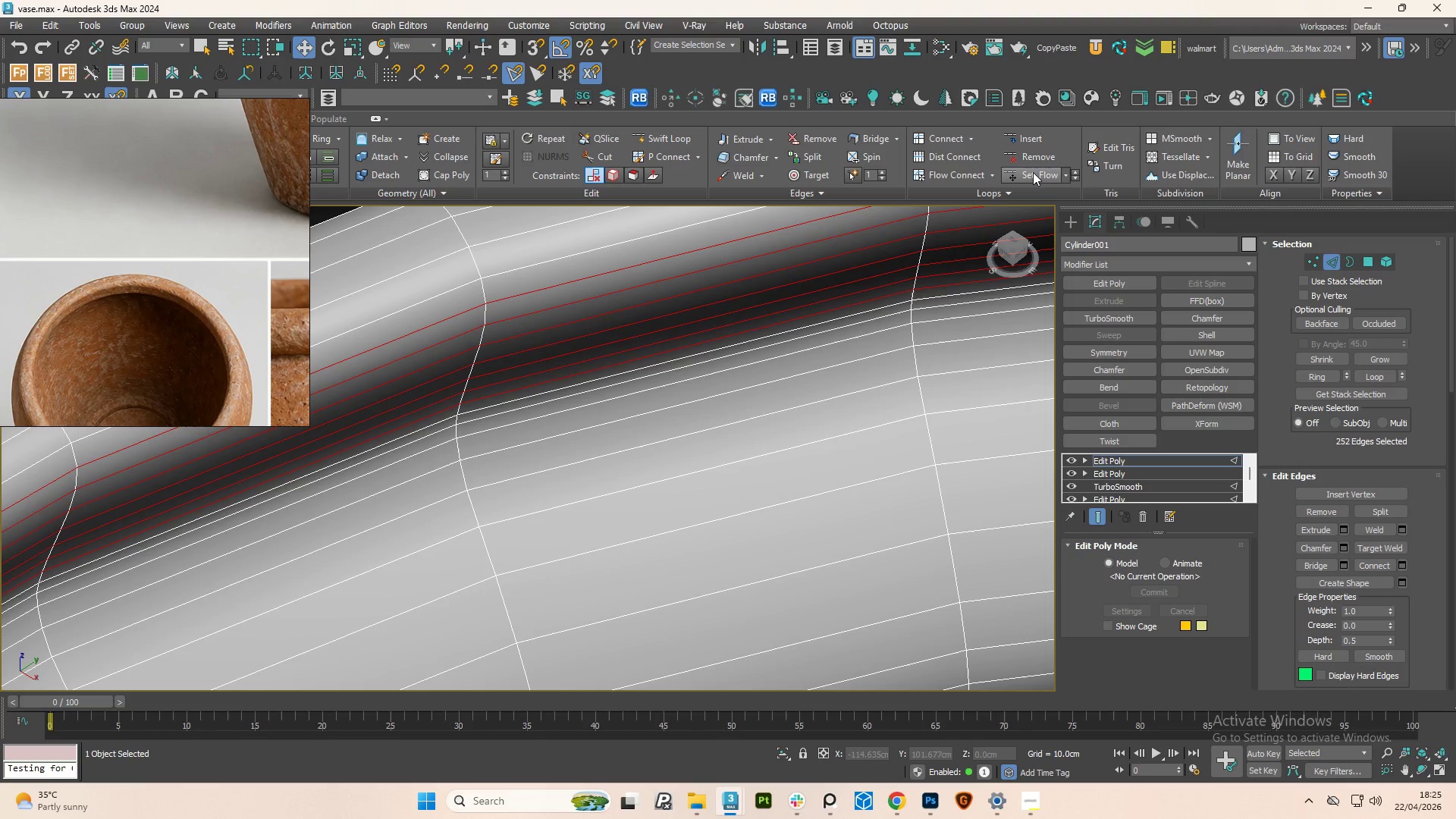 
left_click([1033, 172])
 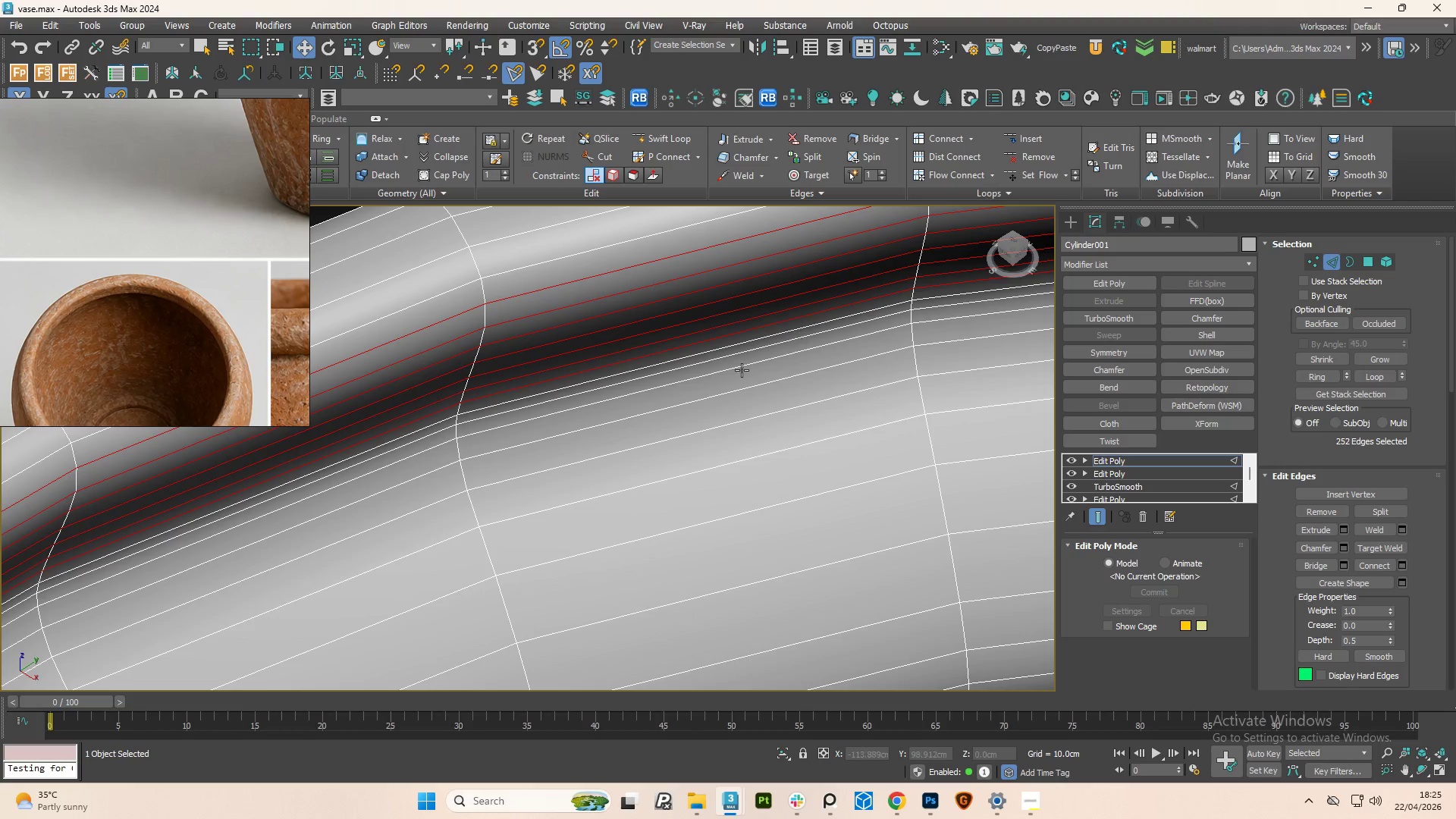 
scroll: coordinate [670, 395], scroll_direction: down, amount: 2.0
 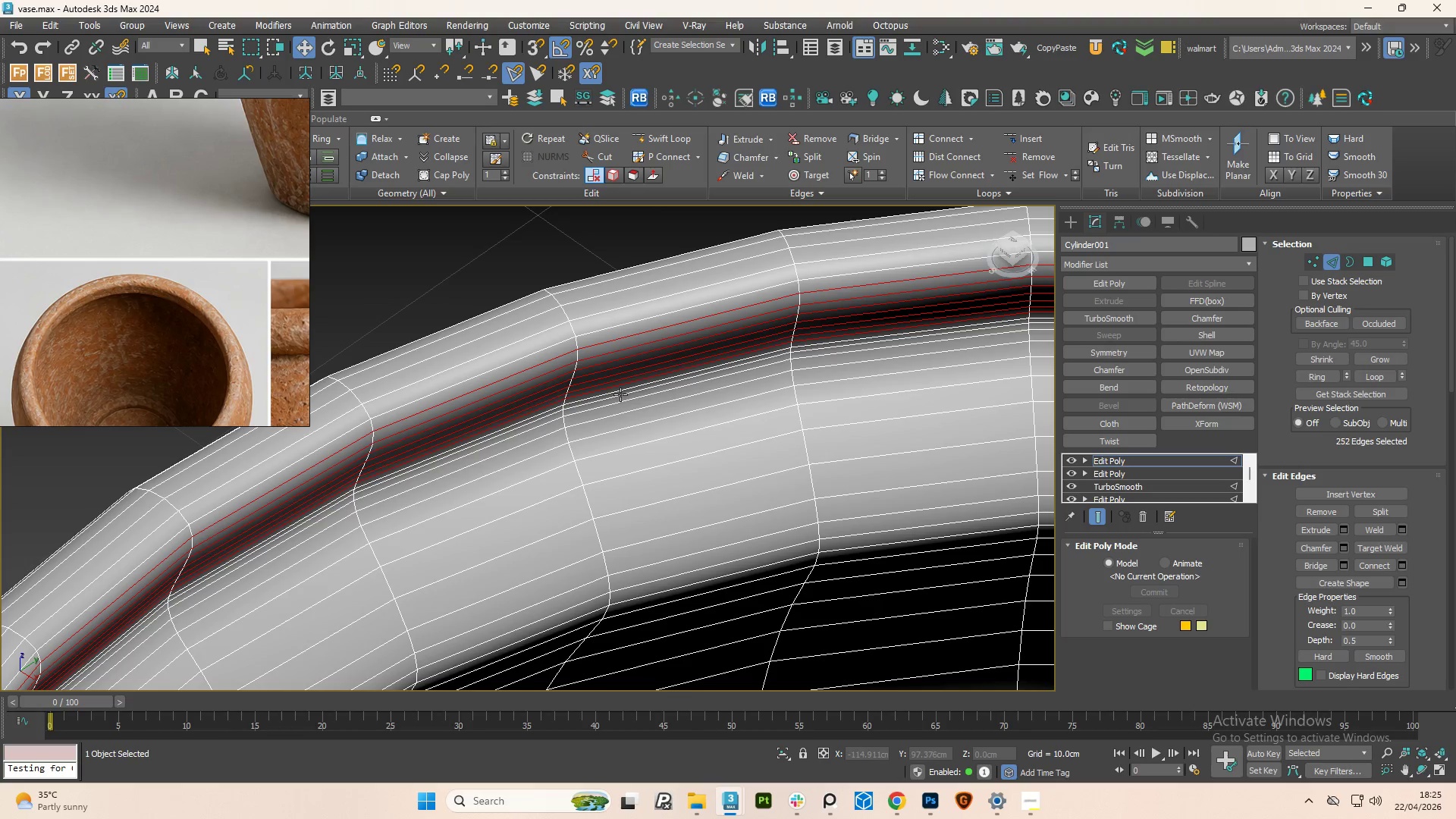 
double_click([620, 394])
 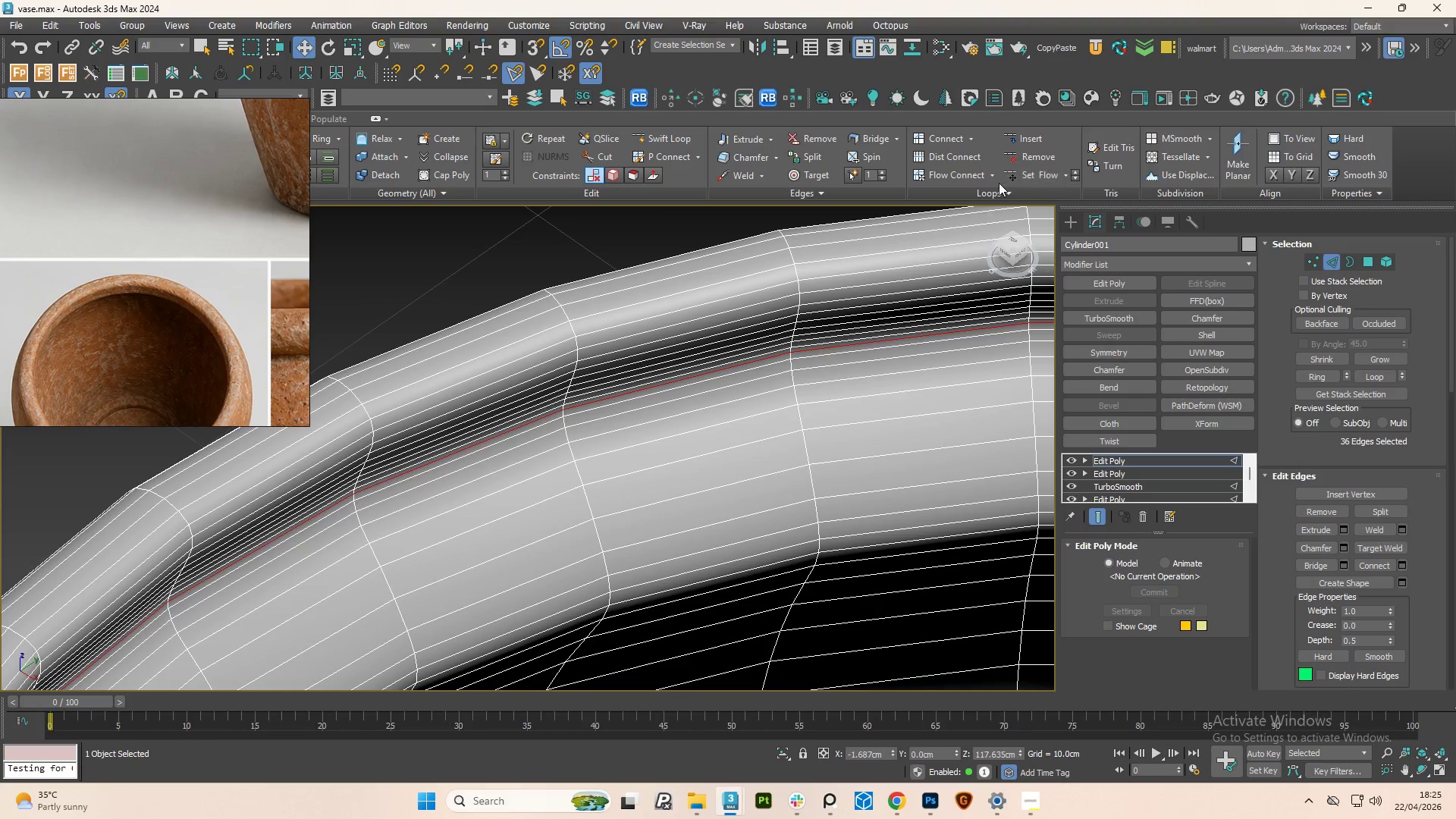 
left_click([1040, 171])
 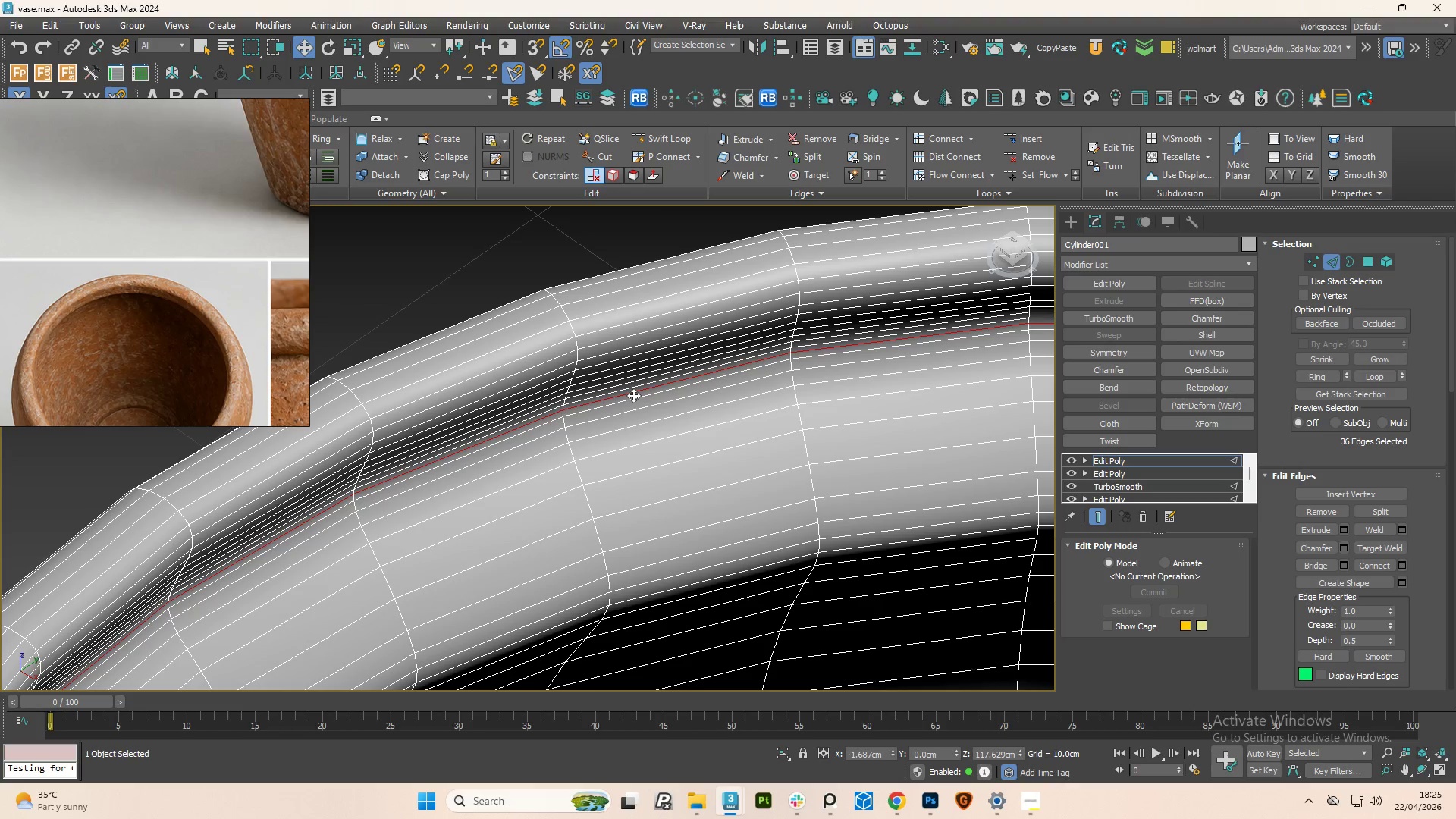 
double_click([635, 398])
 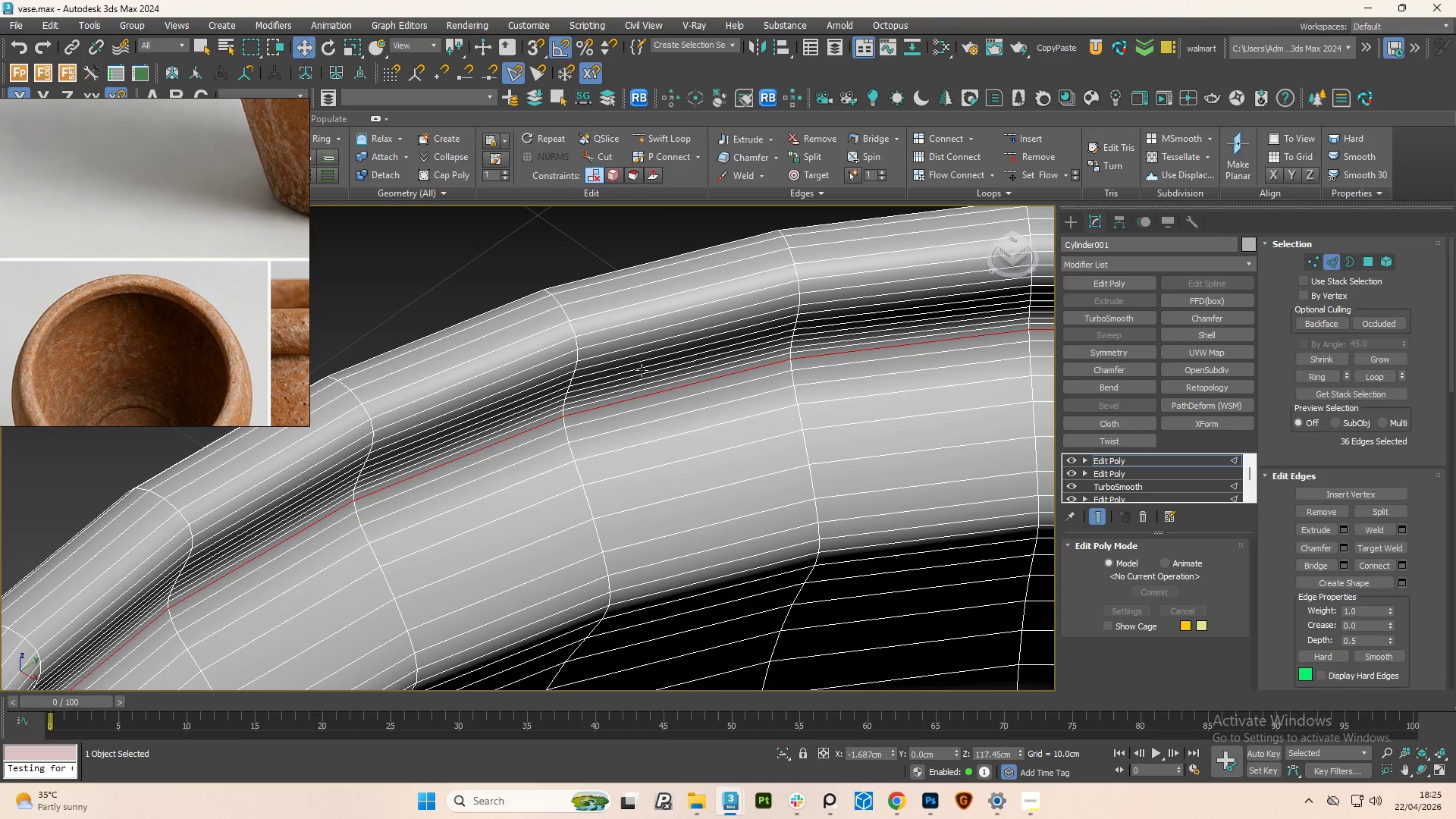 
hold_key(key=ControlLeft, duration=1.25)